 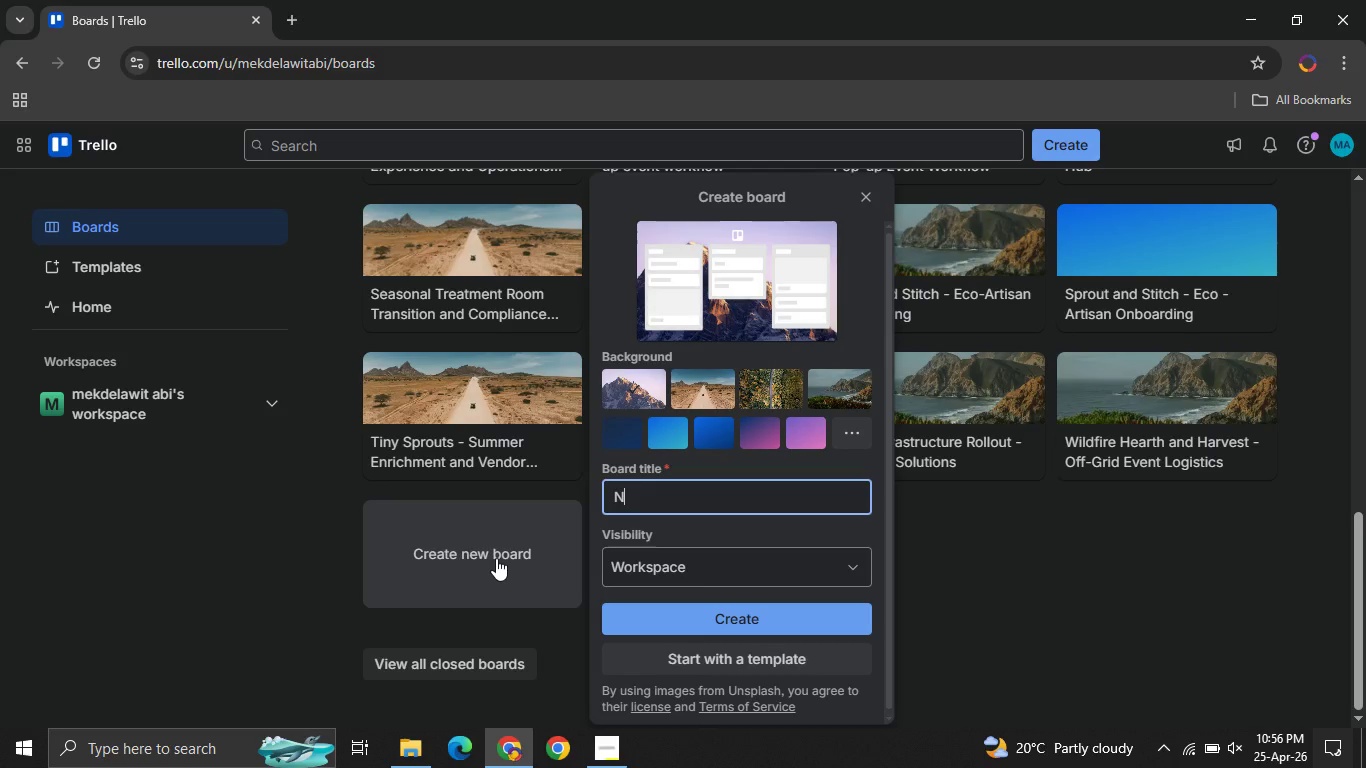 
key(CapsLock)
 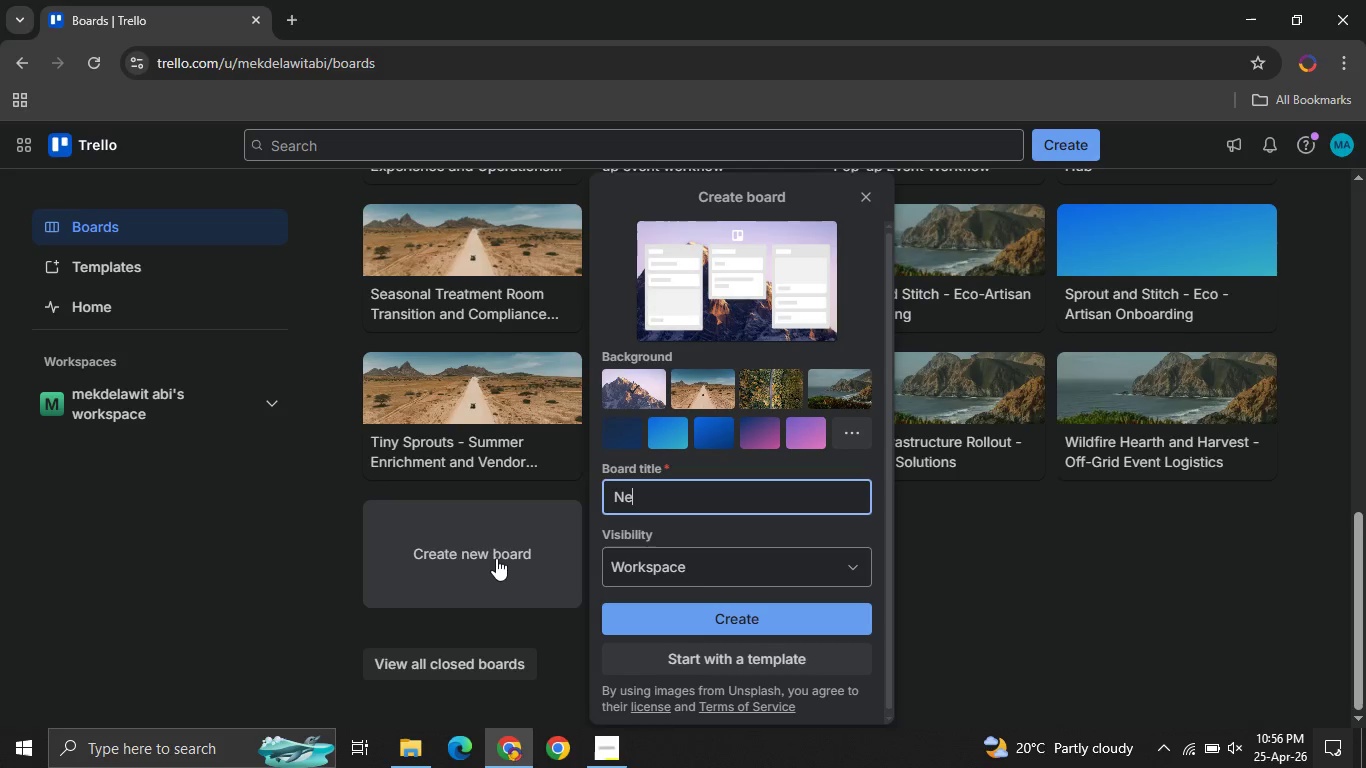 
key(E)
 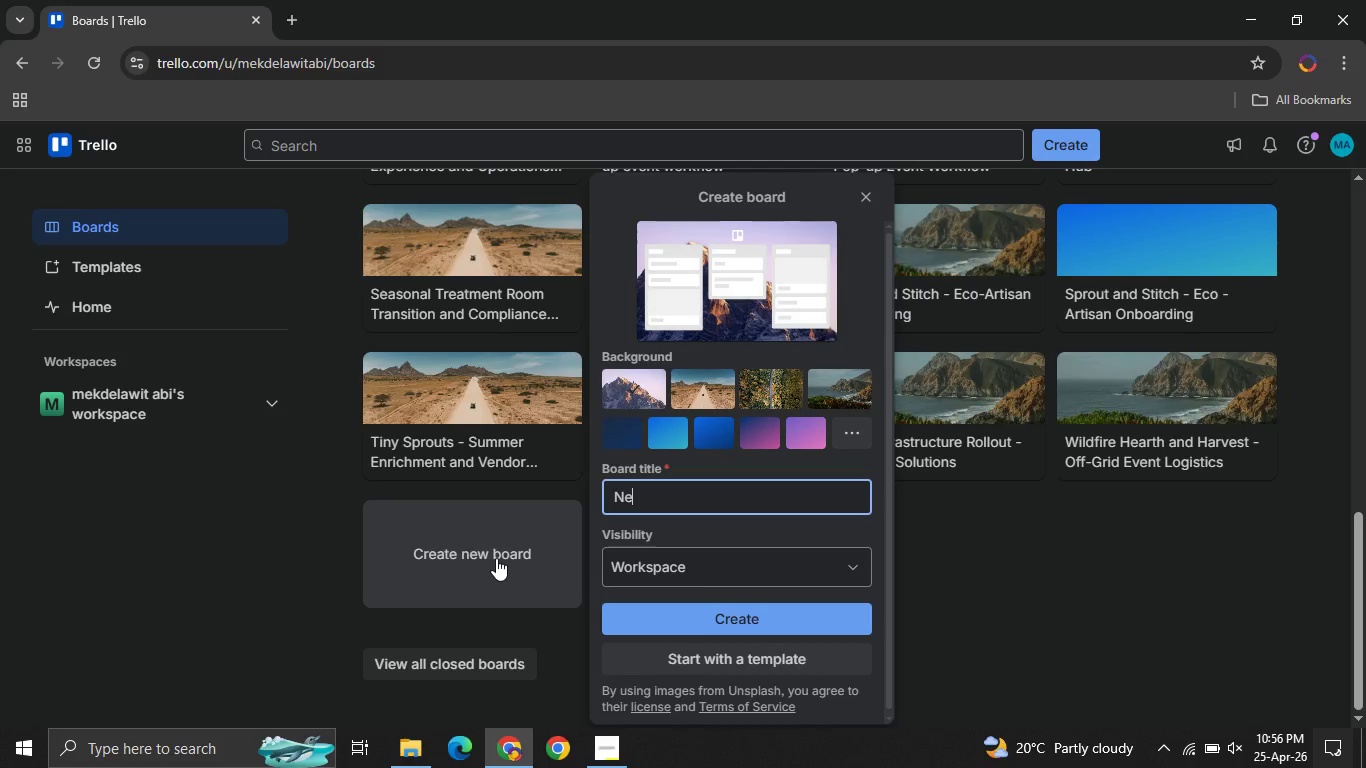 
wait(7.38)
 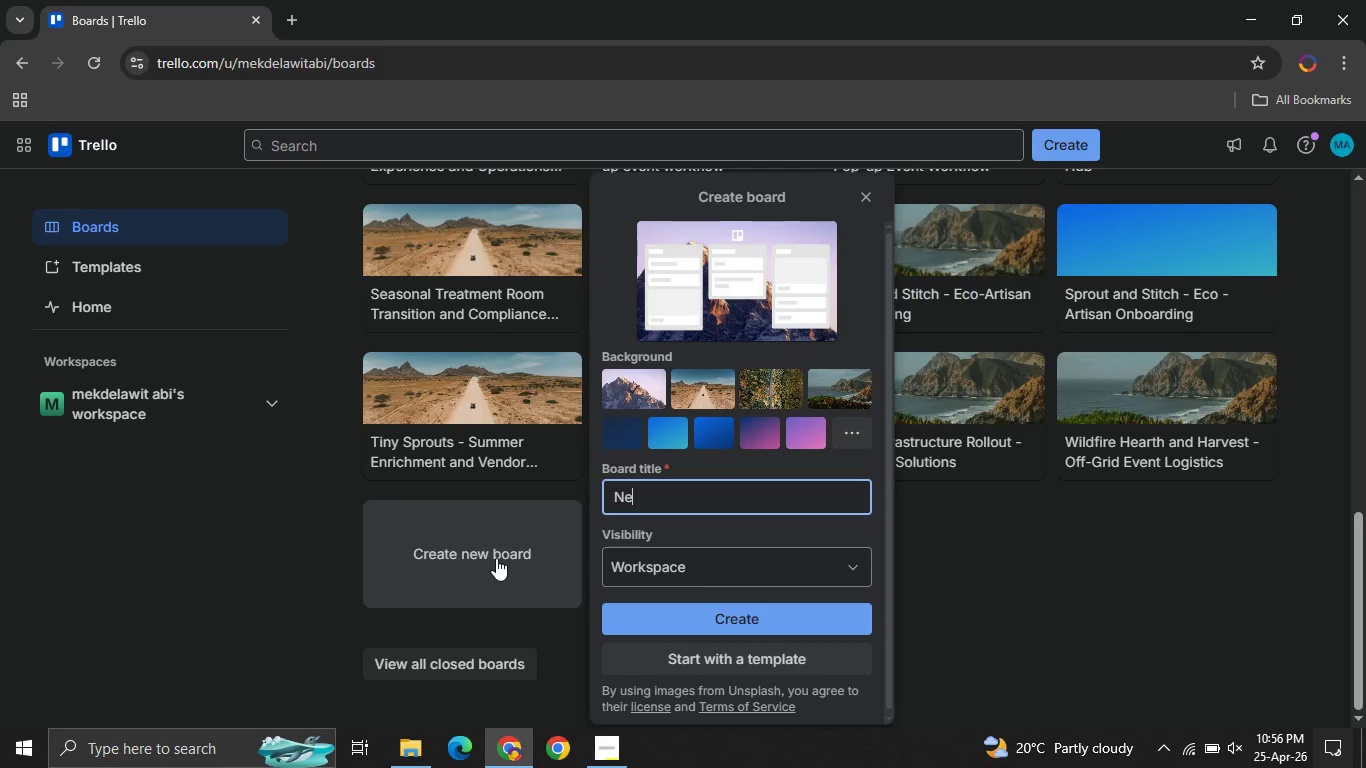 
type(ON )
 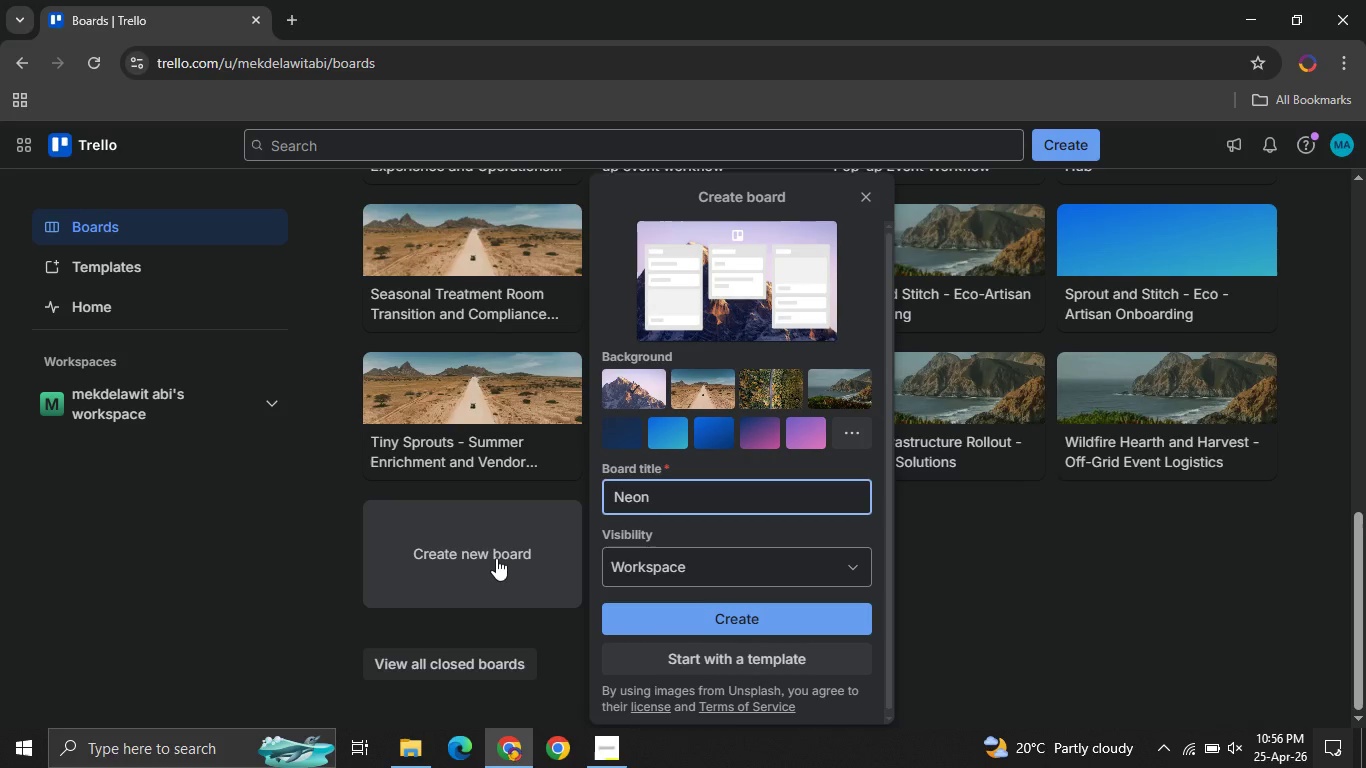 
type(Strike VOIP )
 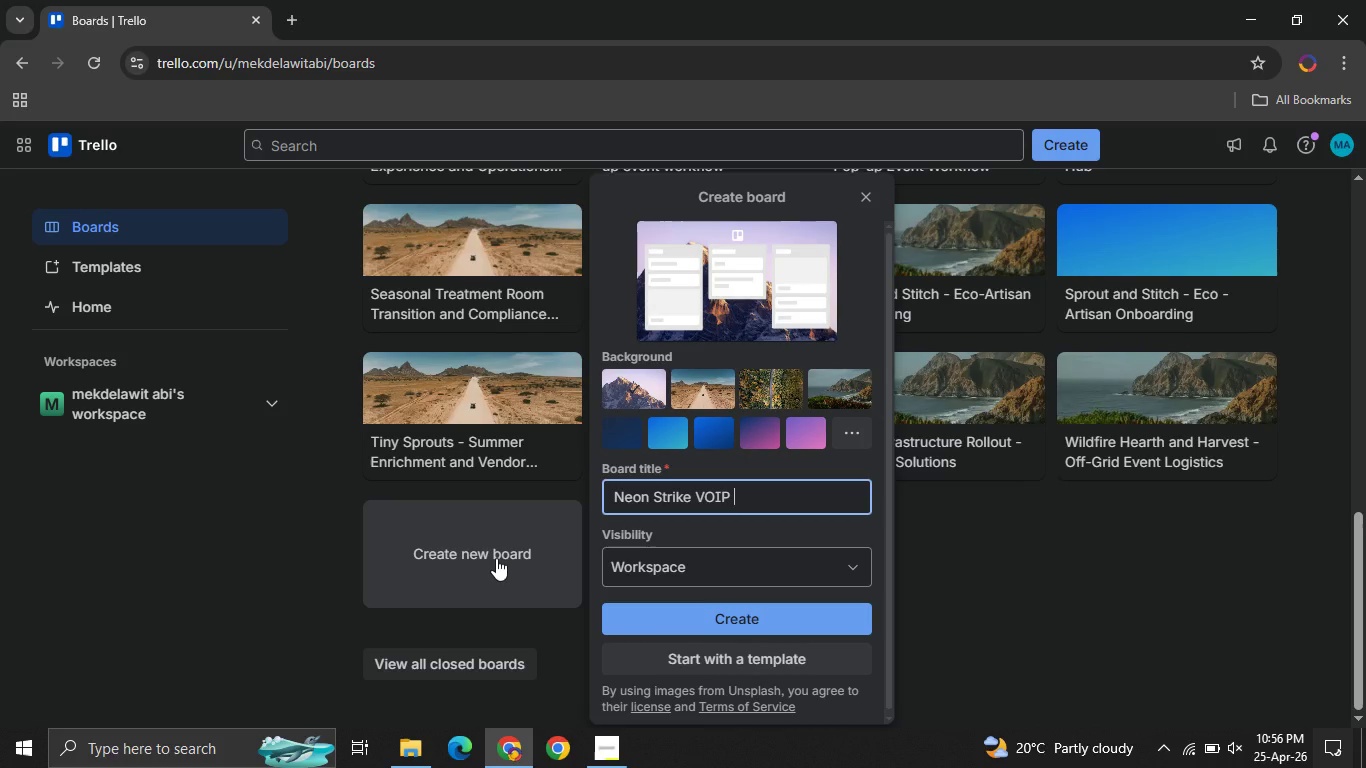 
type(Implementation Hub )
 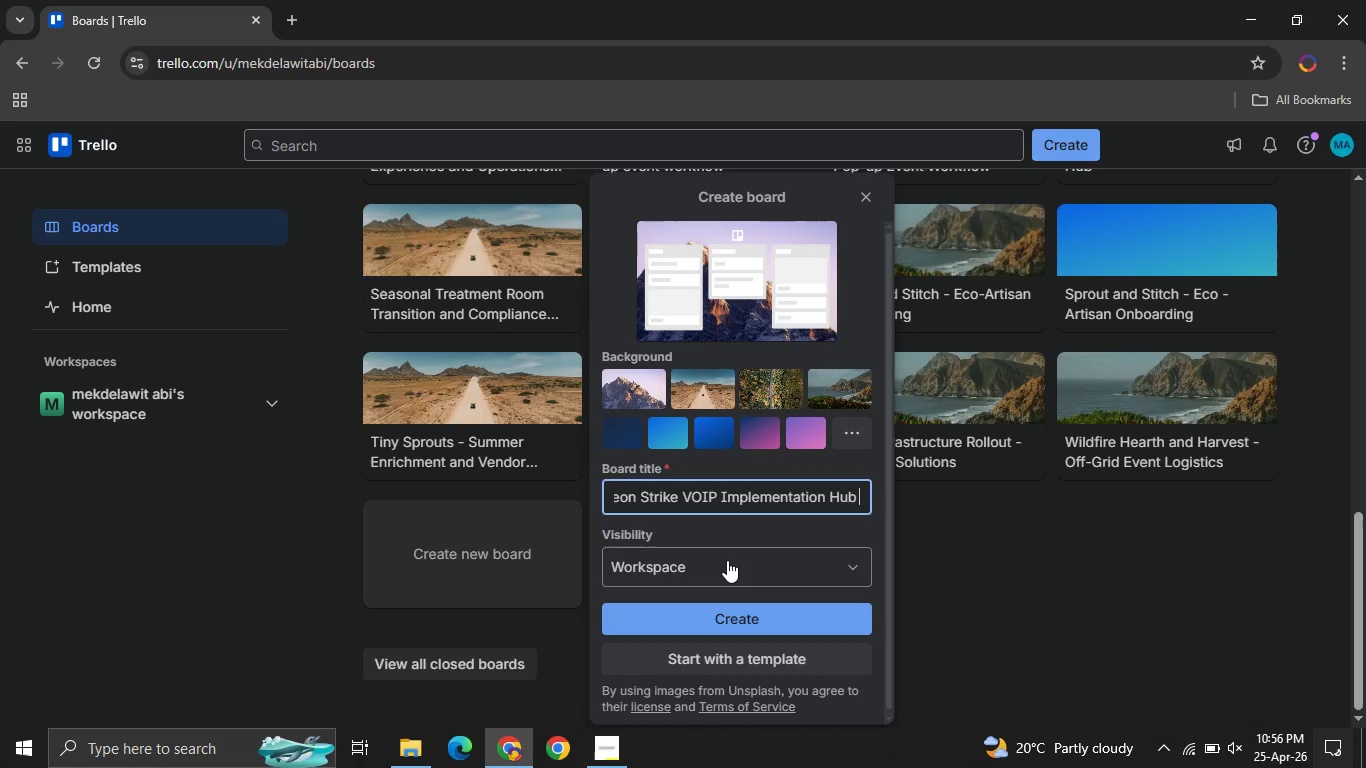 
left_click([727, 560])
 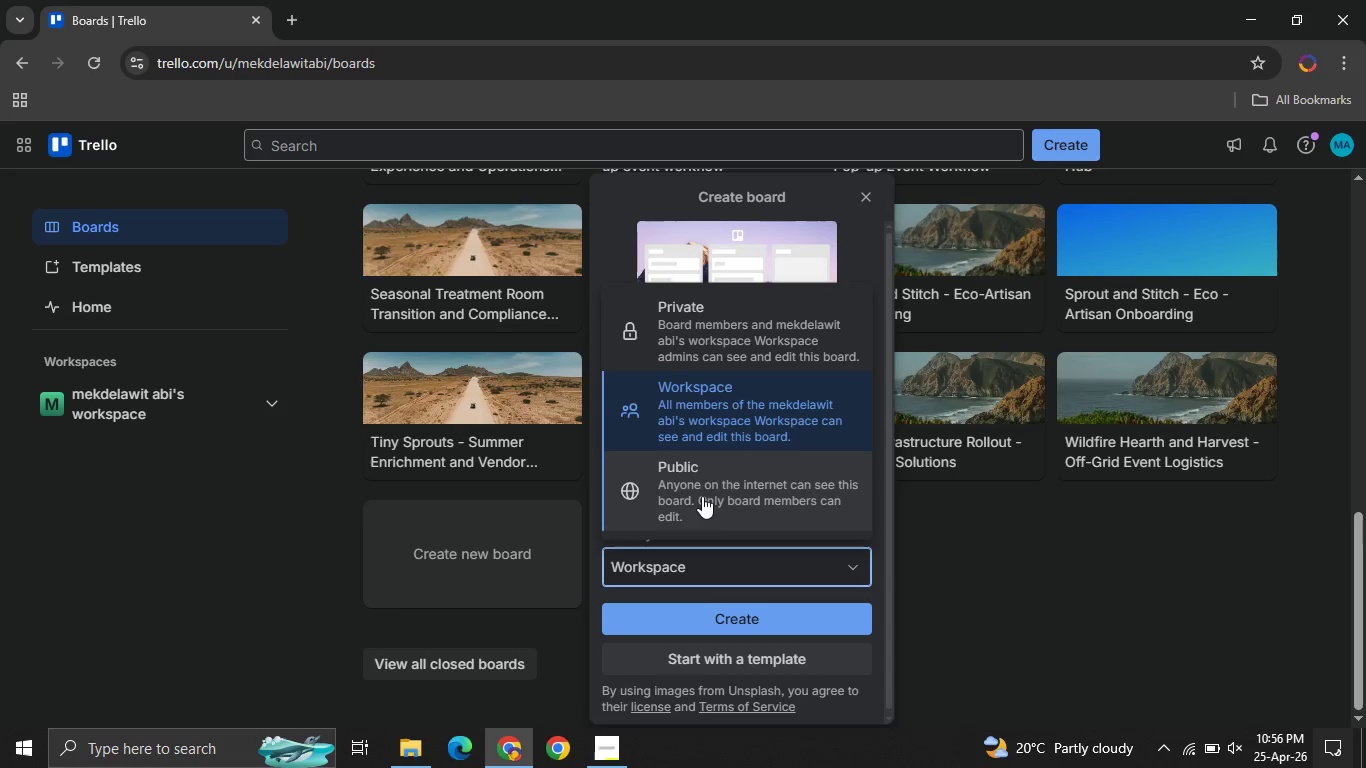 
left_click([702, 496])
 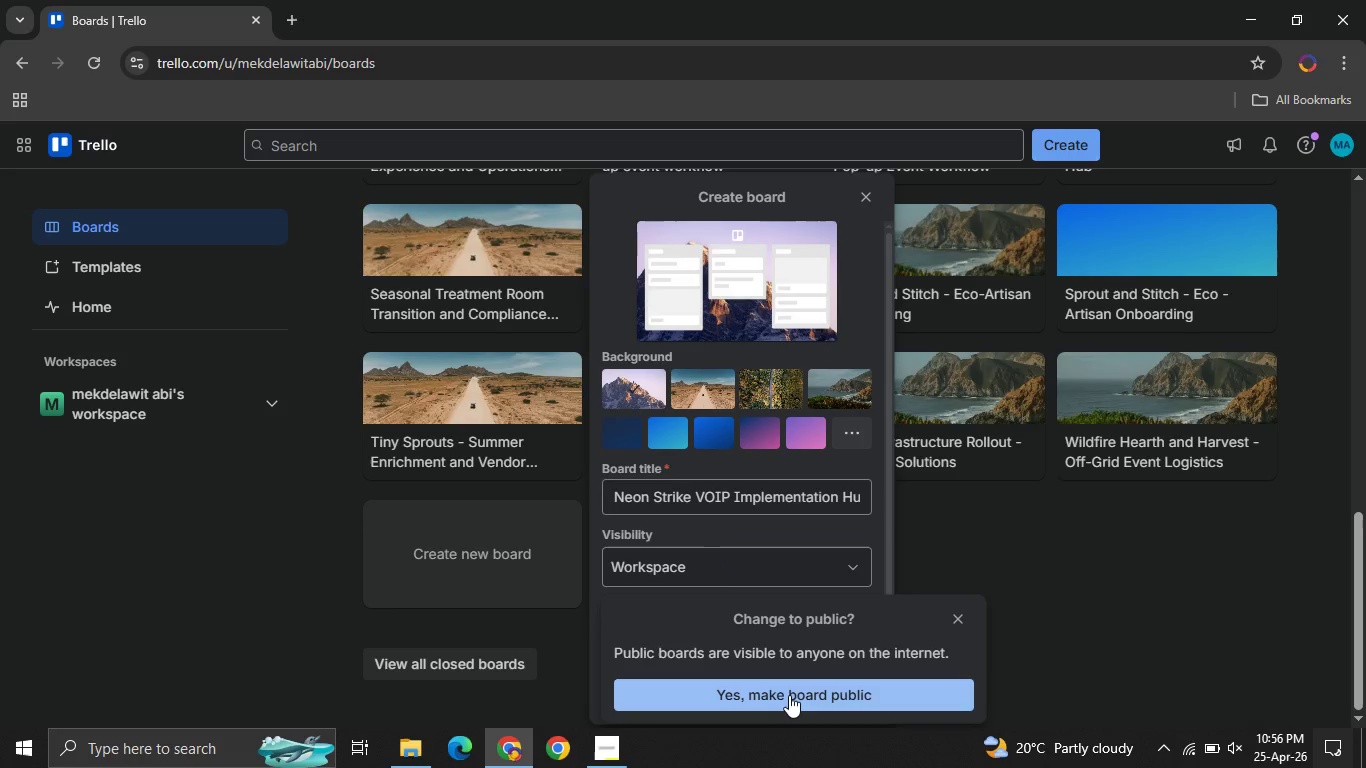 
left_click([789, 695])
 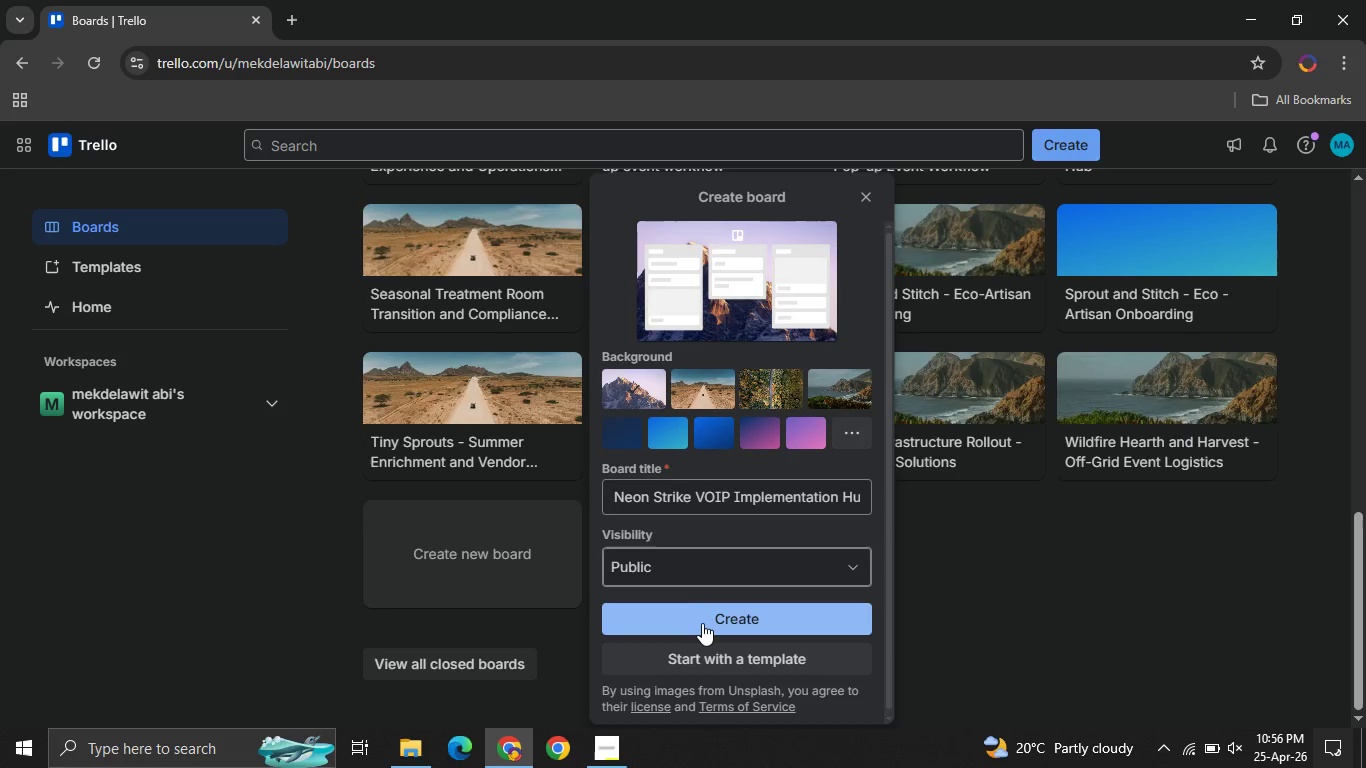 
left_click([702, 623])
 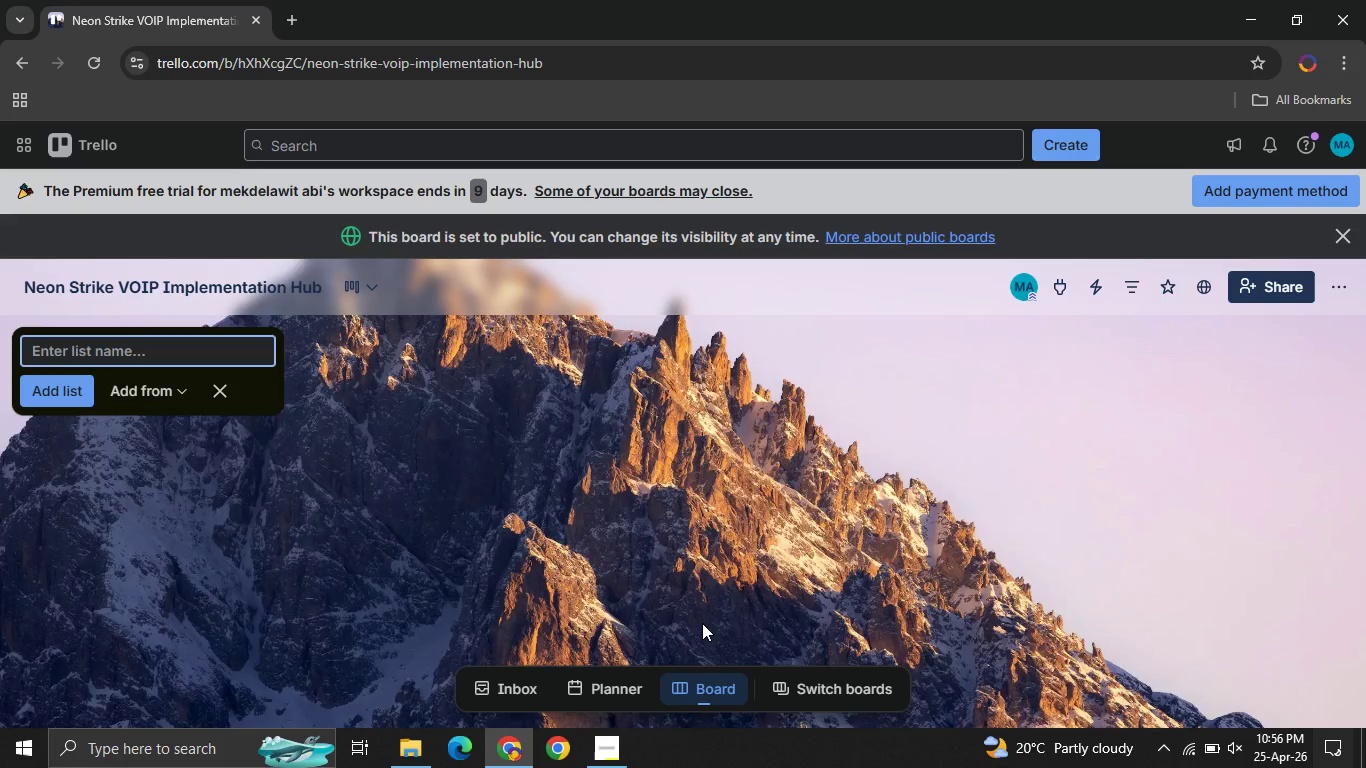 
wait(7.23)
 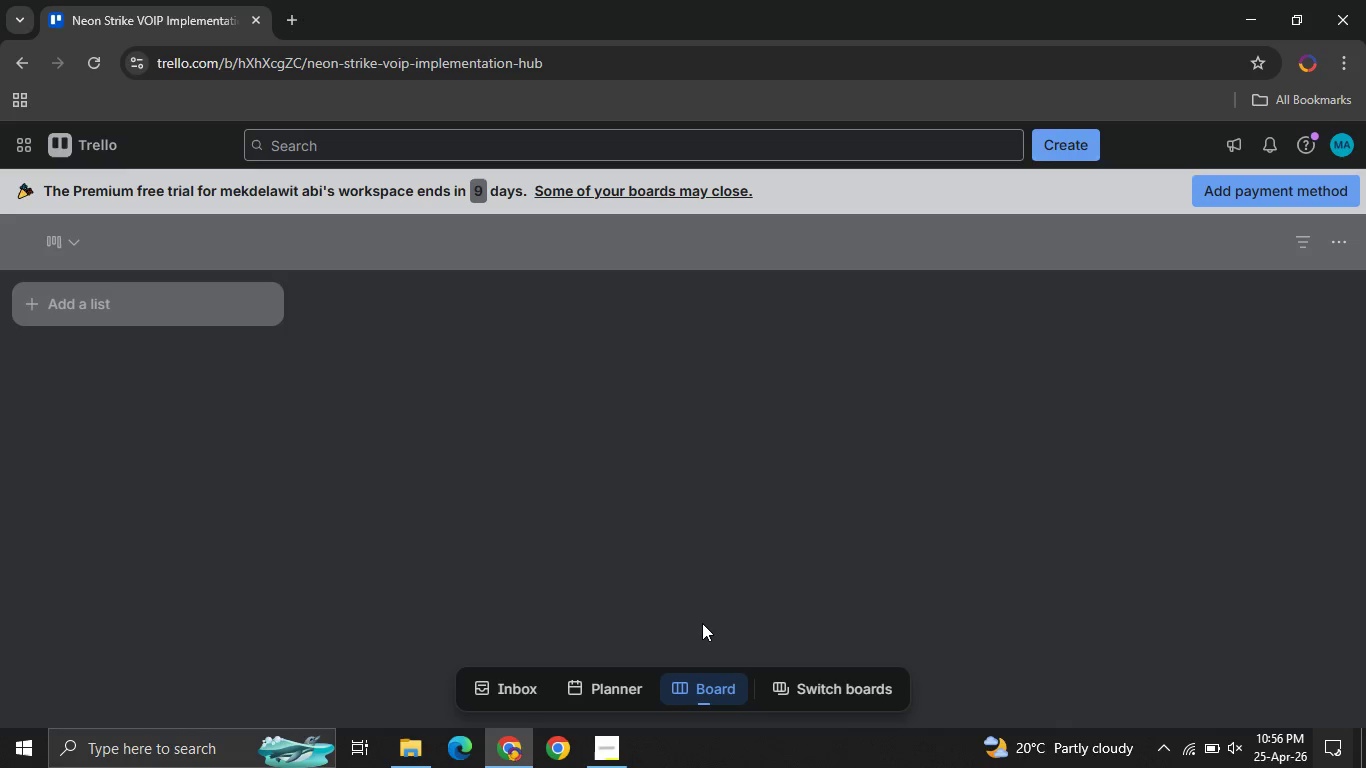 
key(1)
 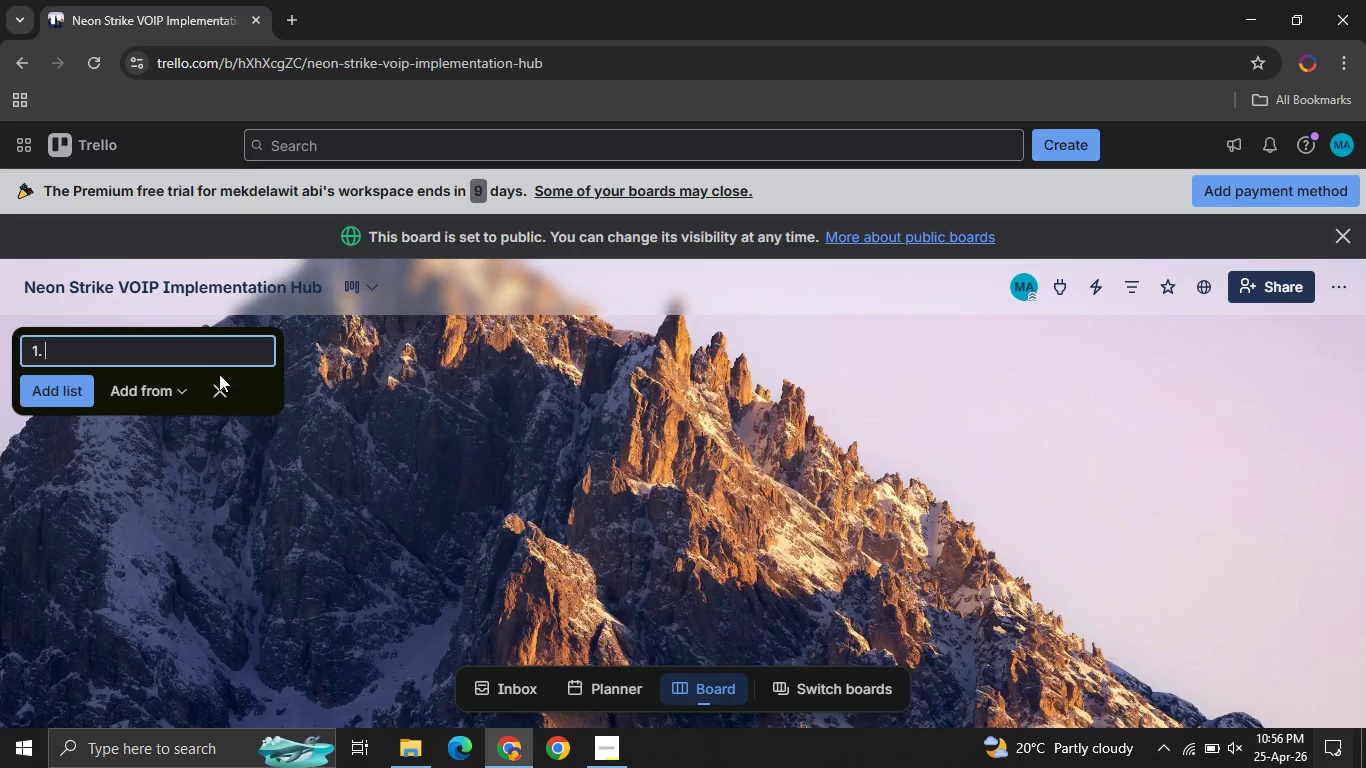 
key(Period)
 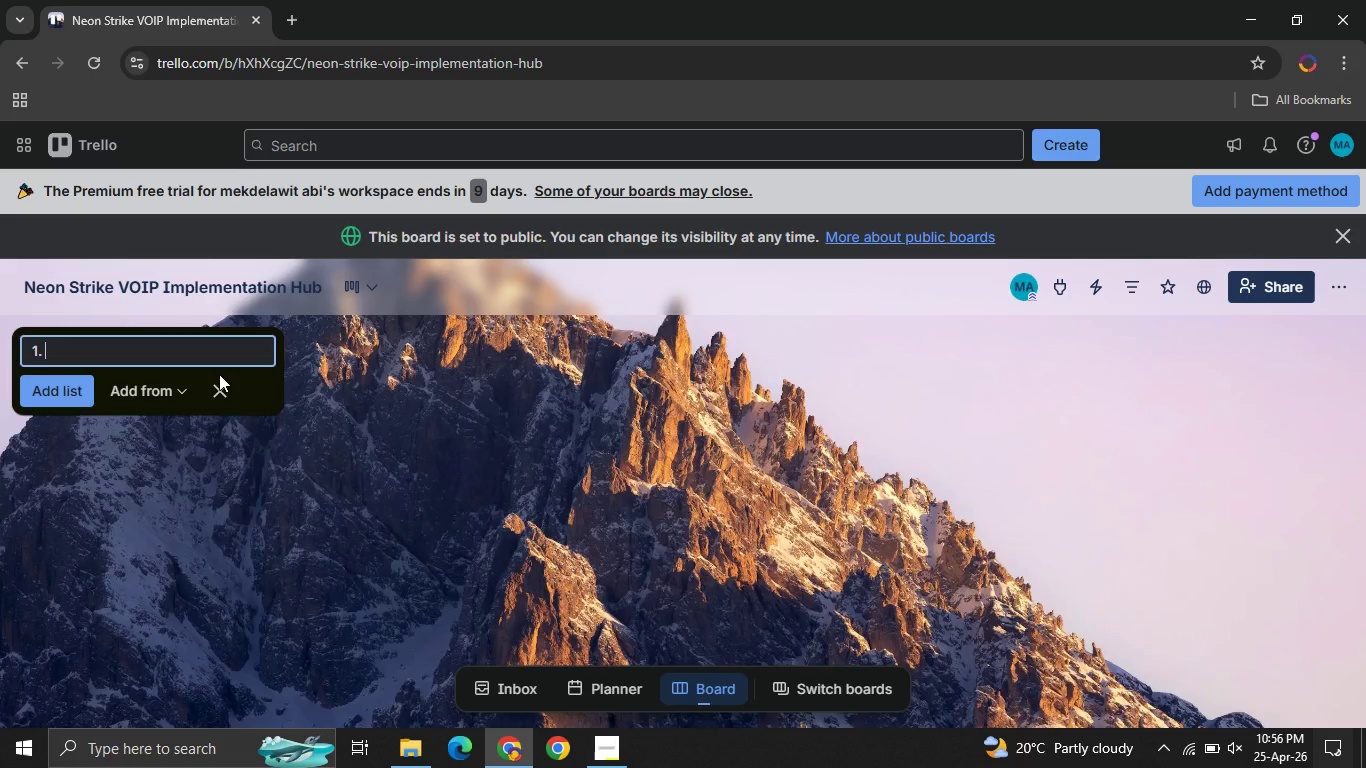 
key(Space)
 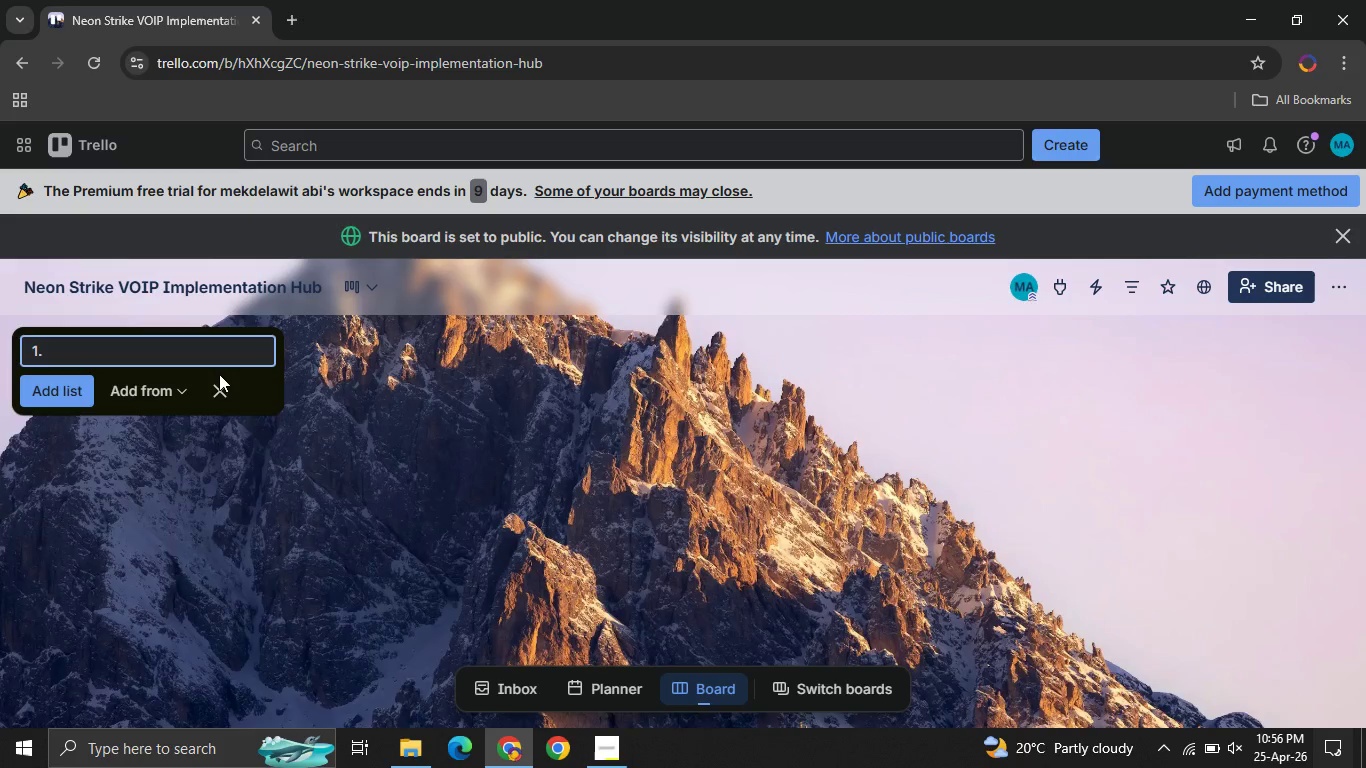 
wait(11.7)
 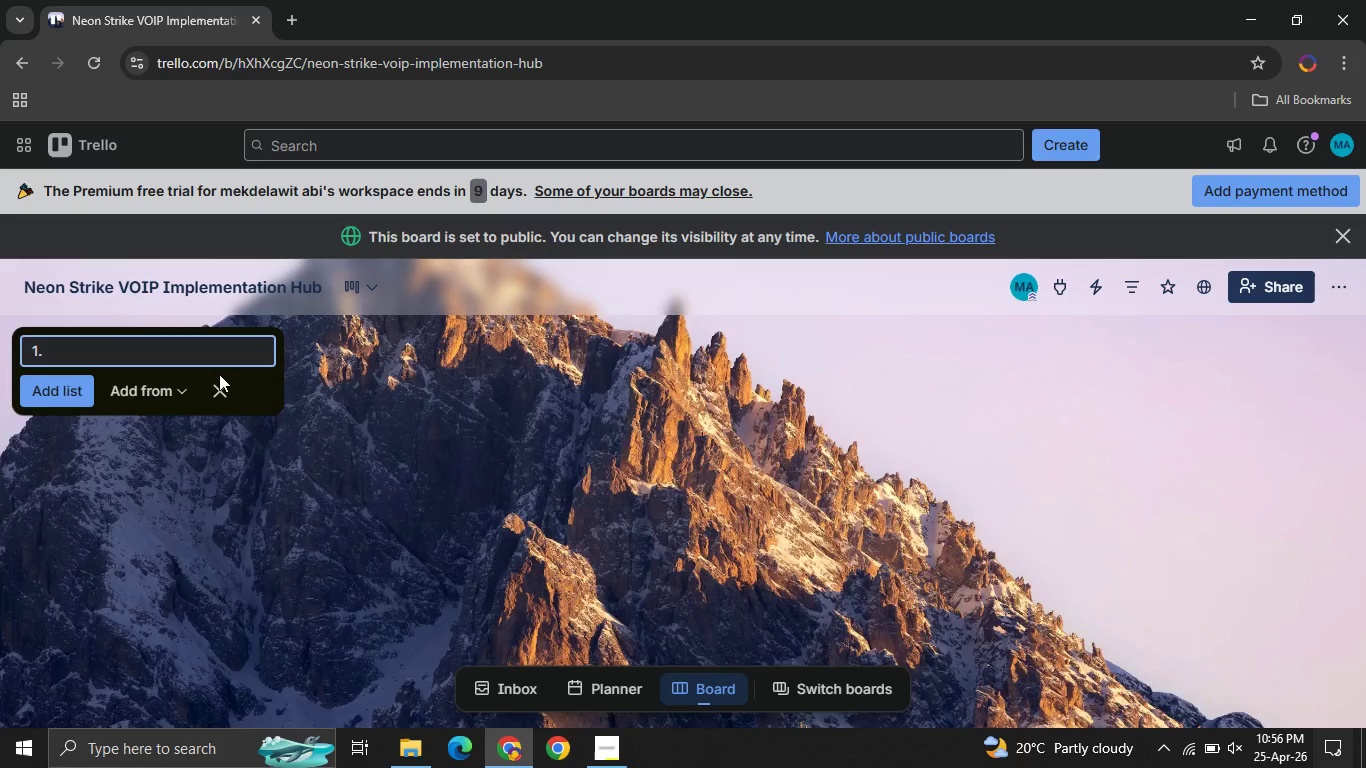 
type(Phone )
 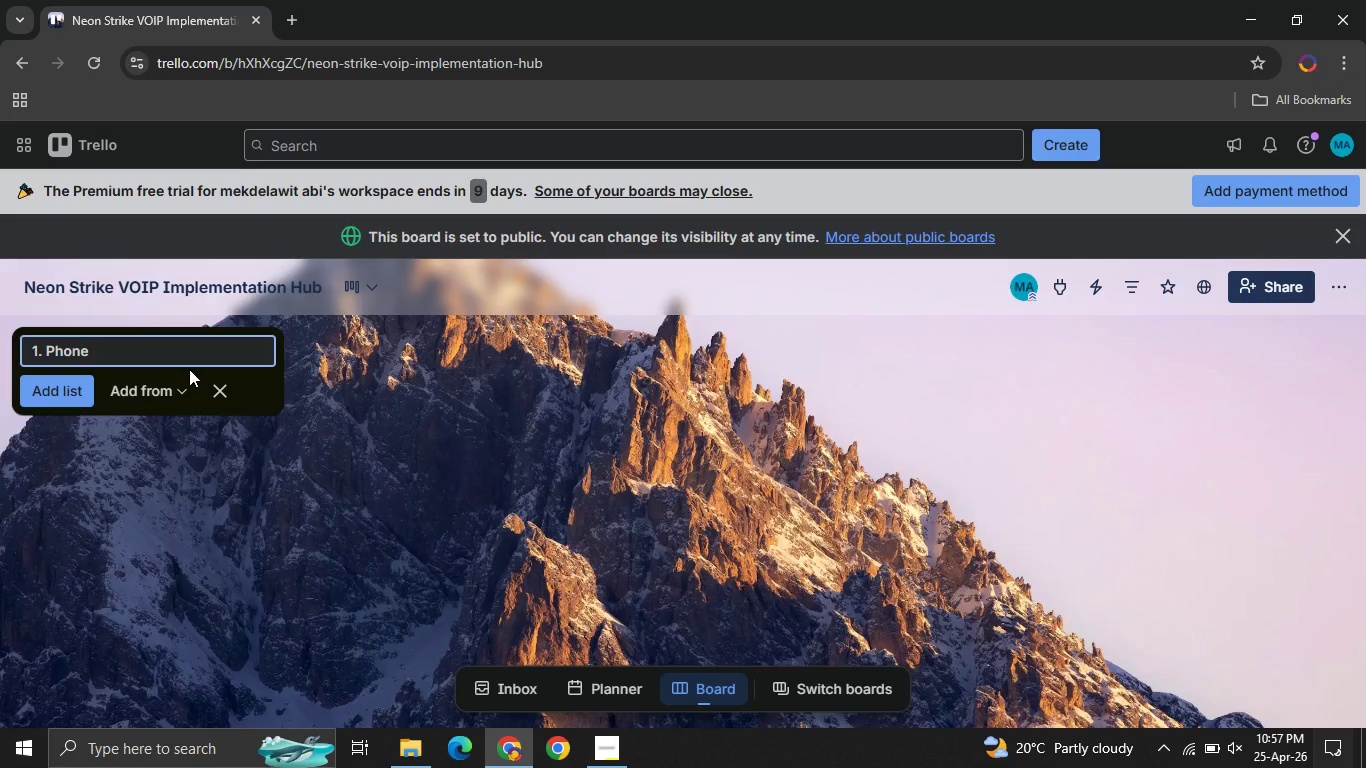 
wait(8.73)
 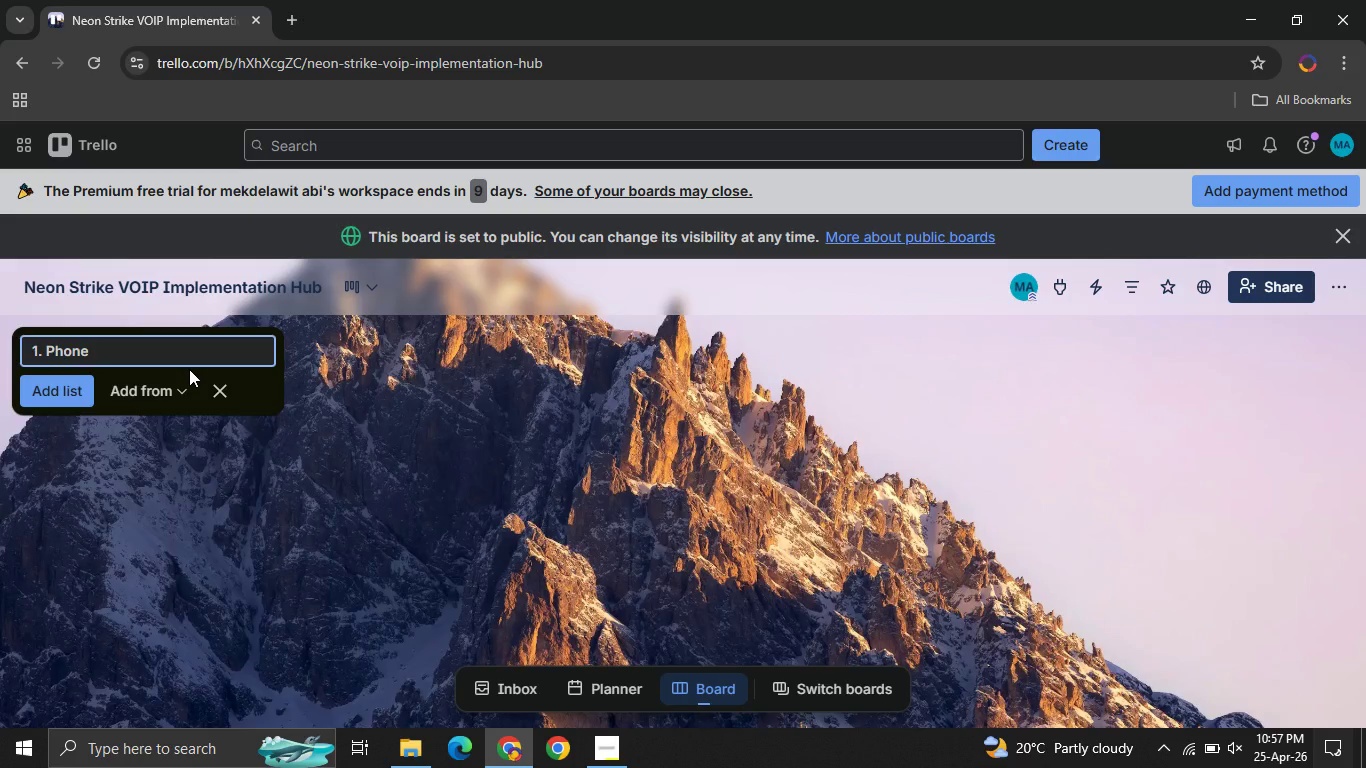 
type(Line)
 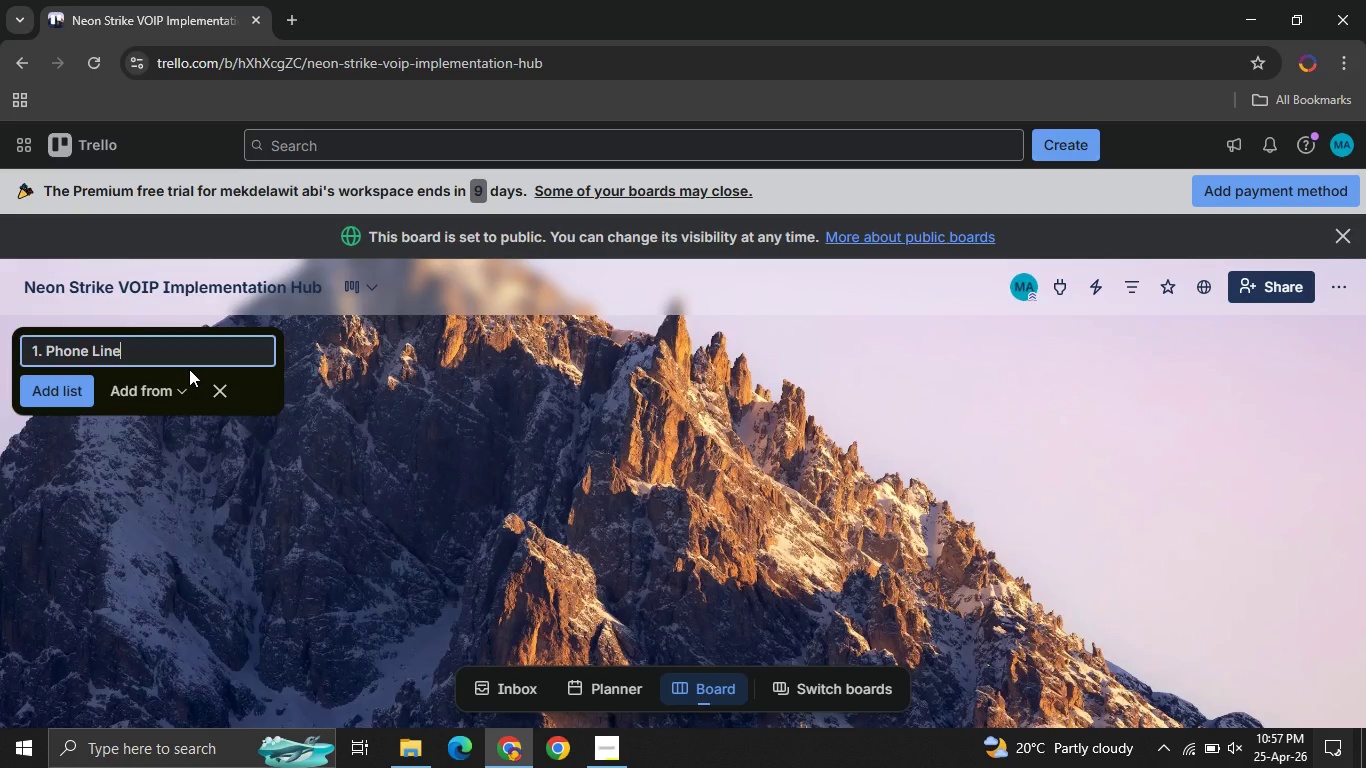 
type(I)
key(Backspace)
type( Inventory )
 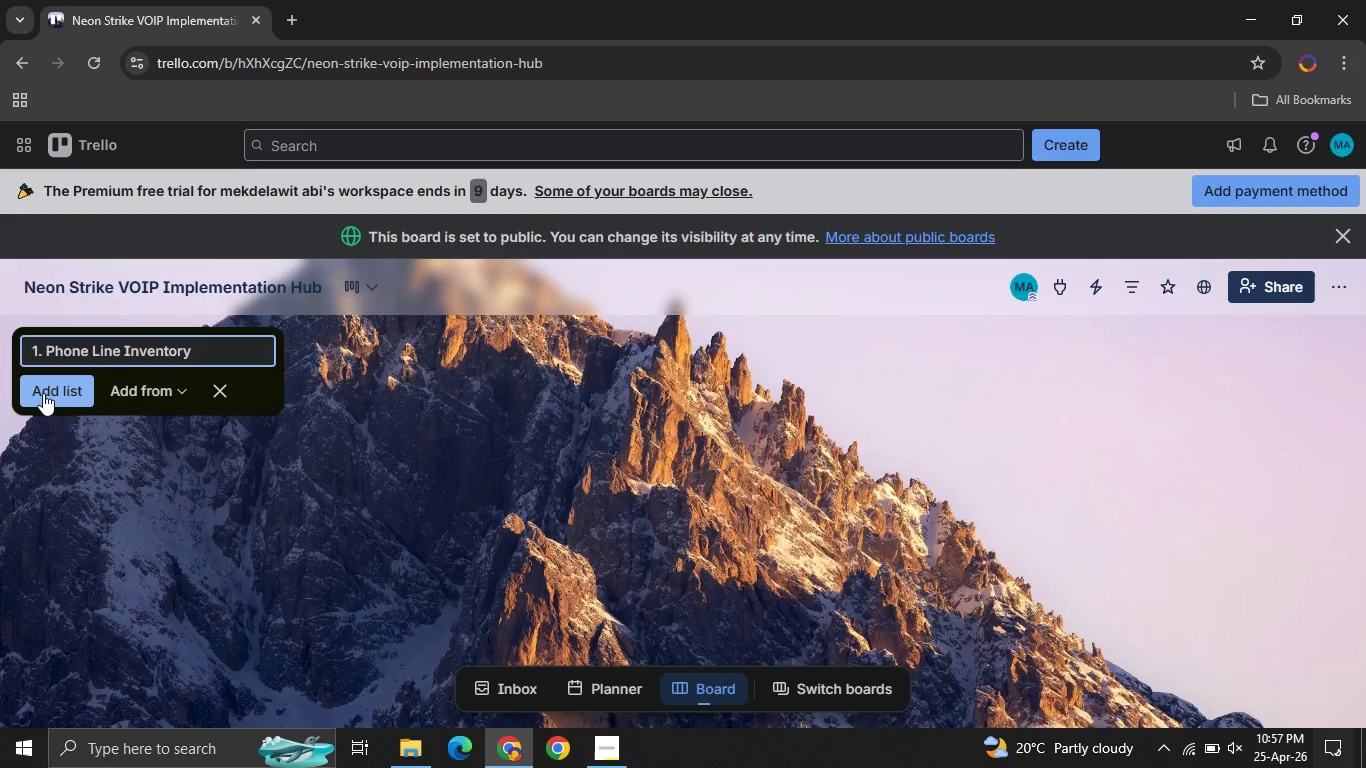 
left_click([42, 393])
 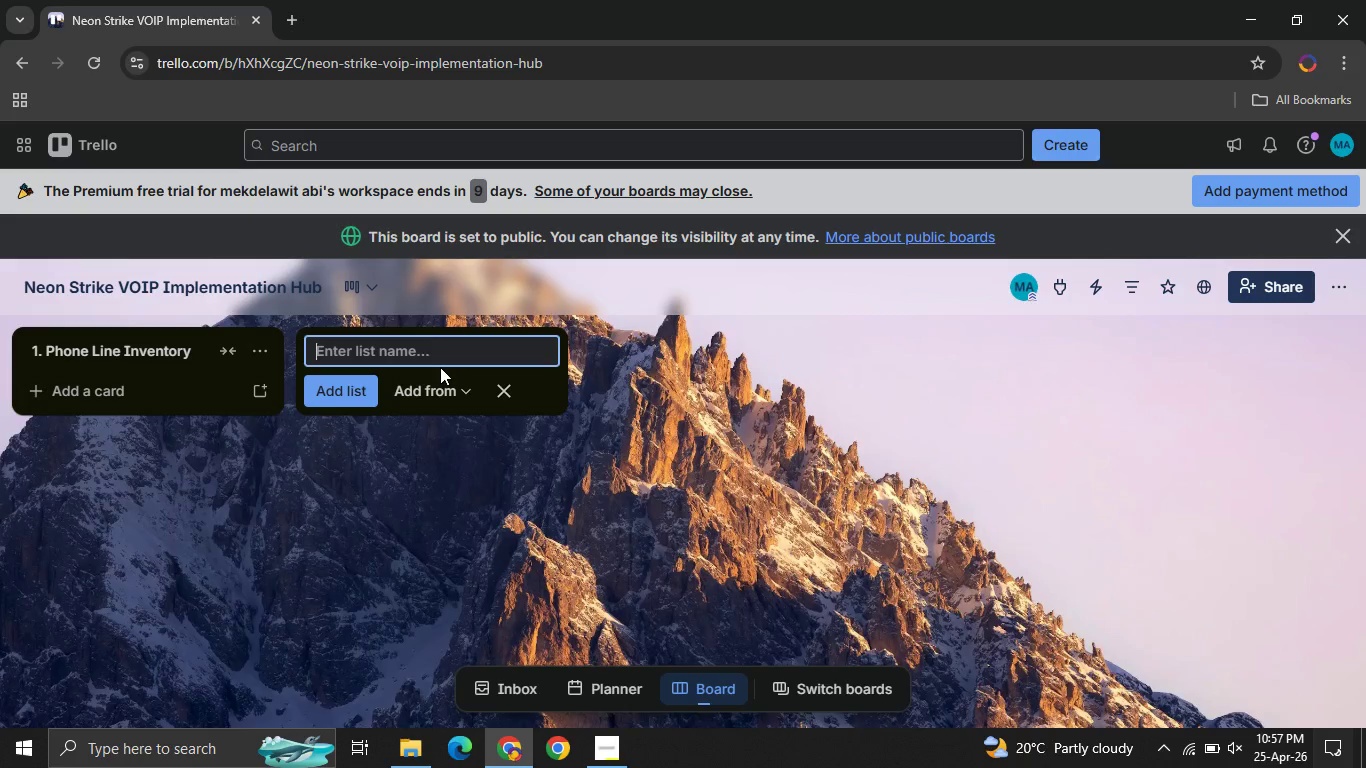 
type(2. Hardware Procurement )
 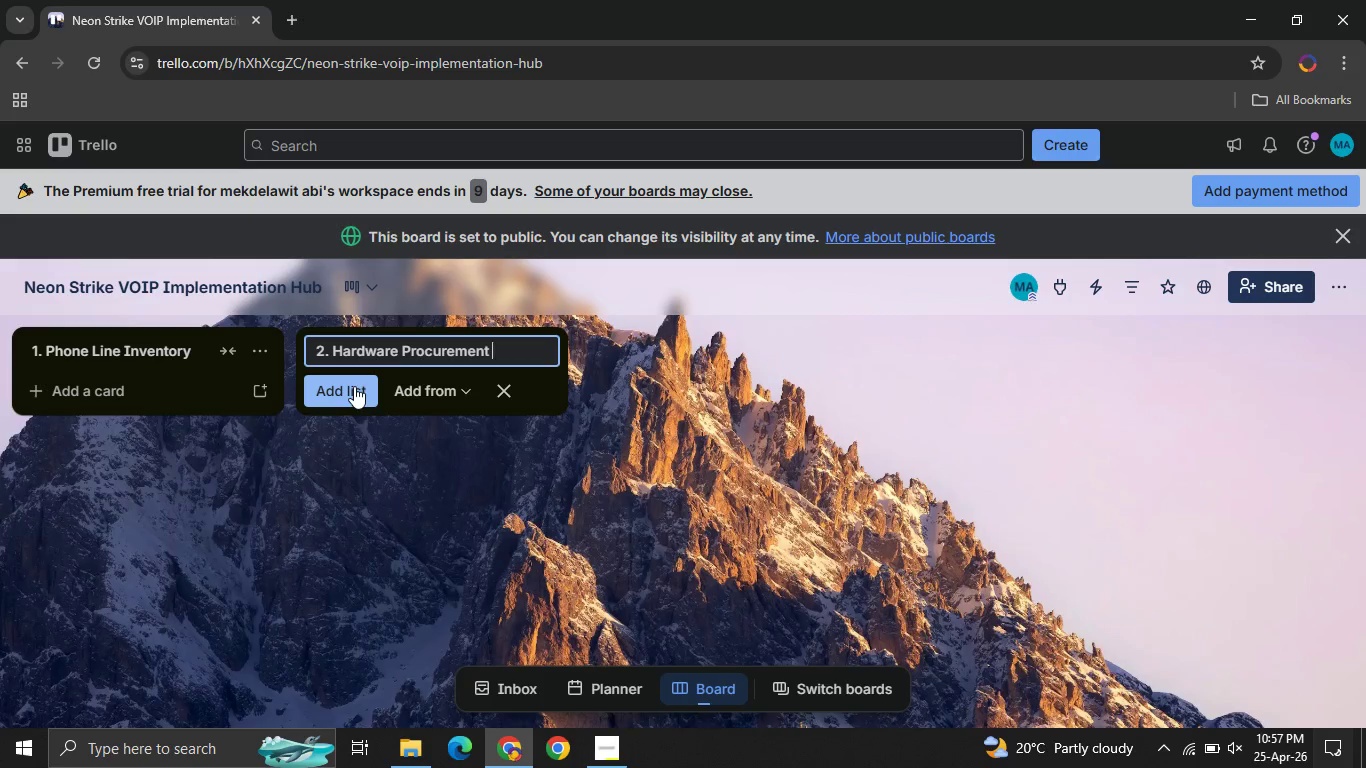 
left_click([354, 386])
 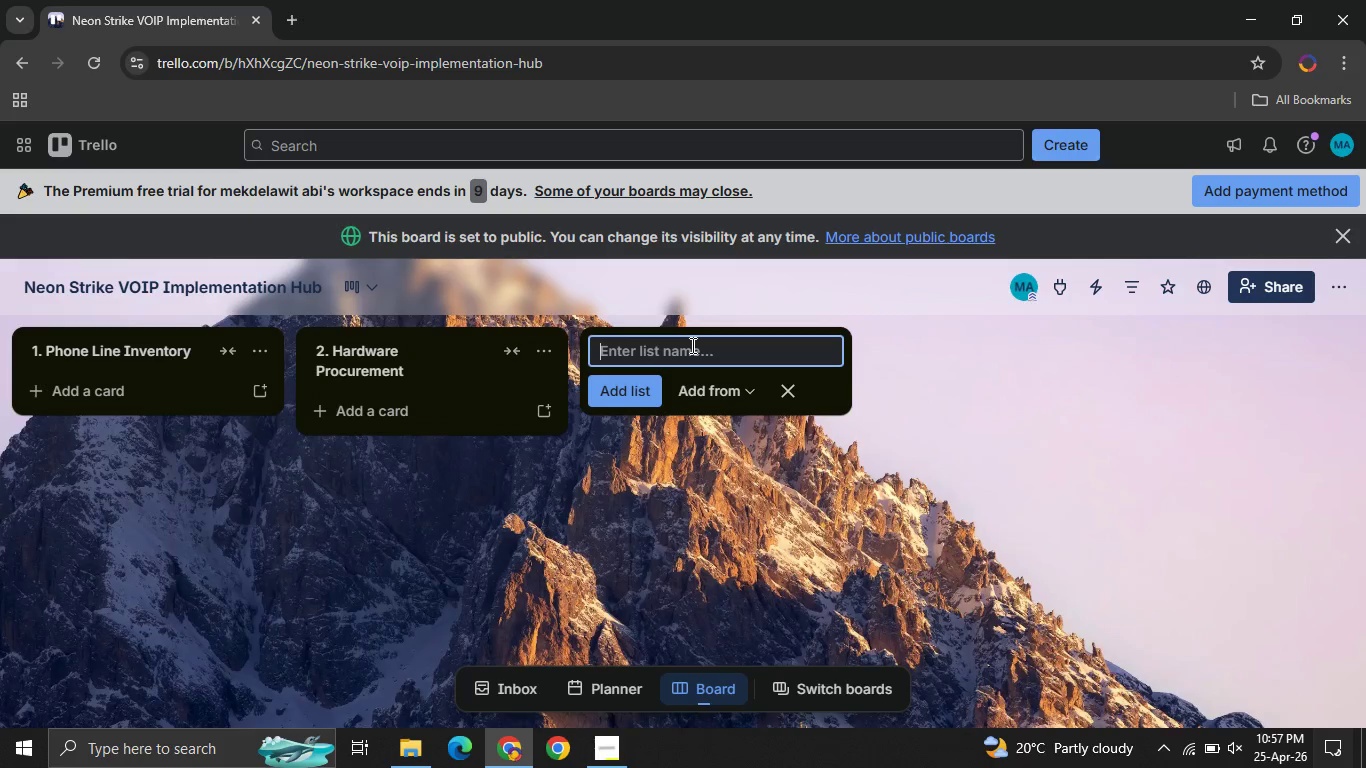 
type(3. Number Porting )
 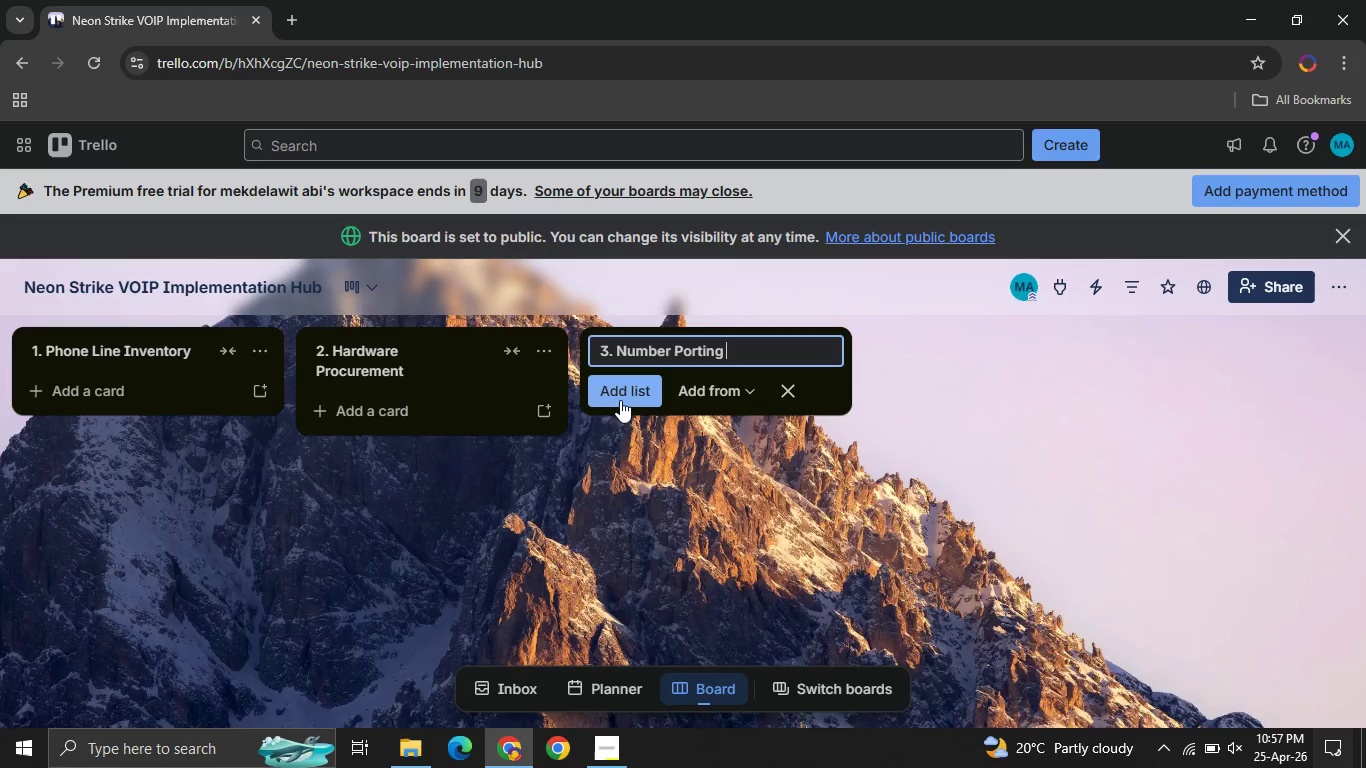 
left_click([620, 400])
 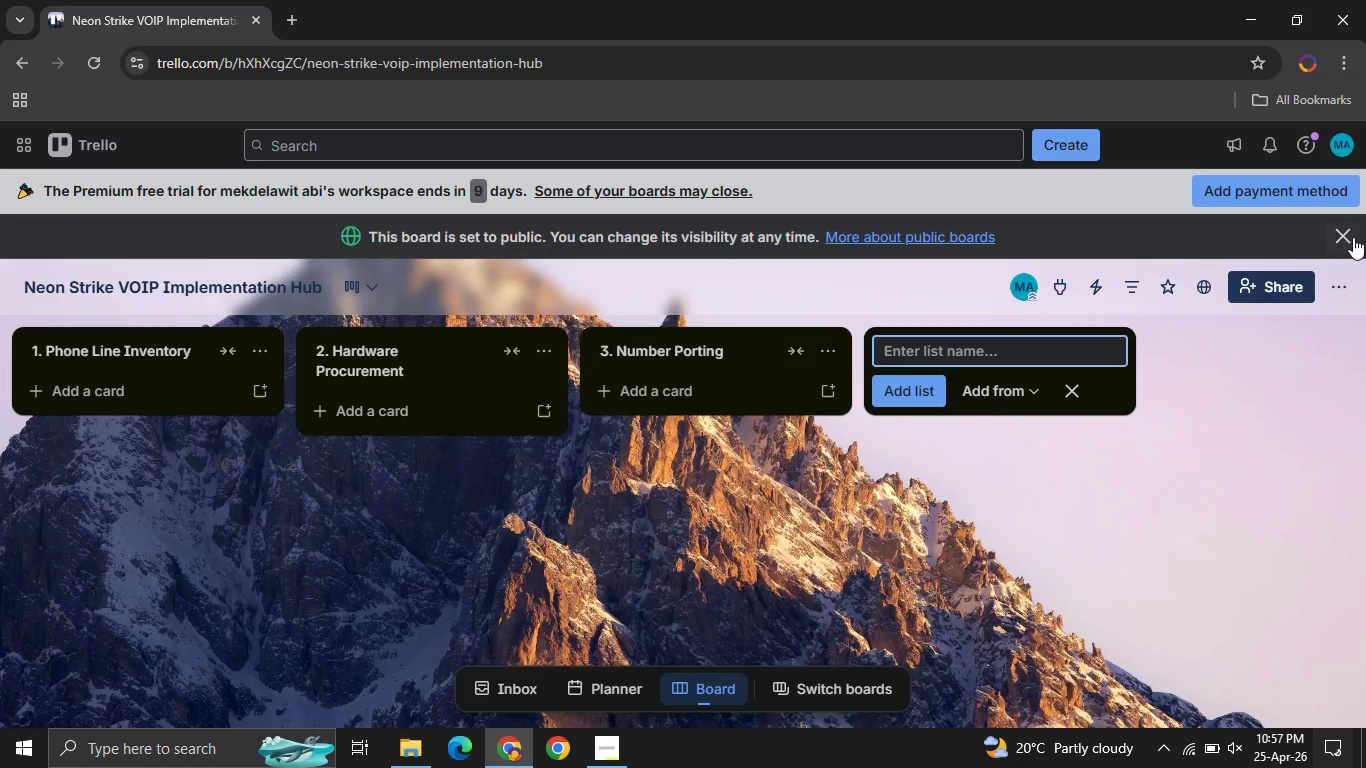 
left_click([1349, 237])
 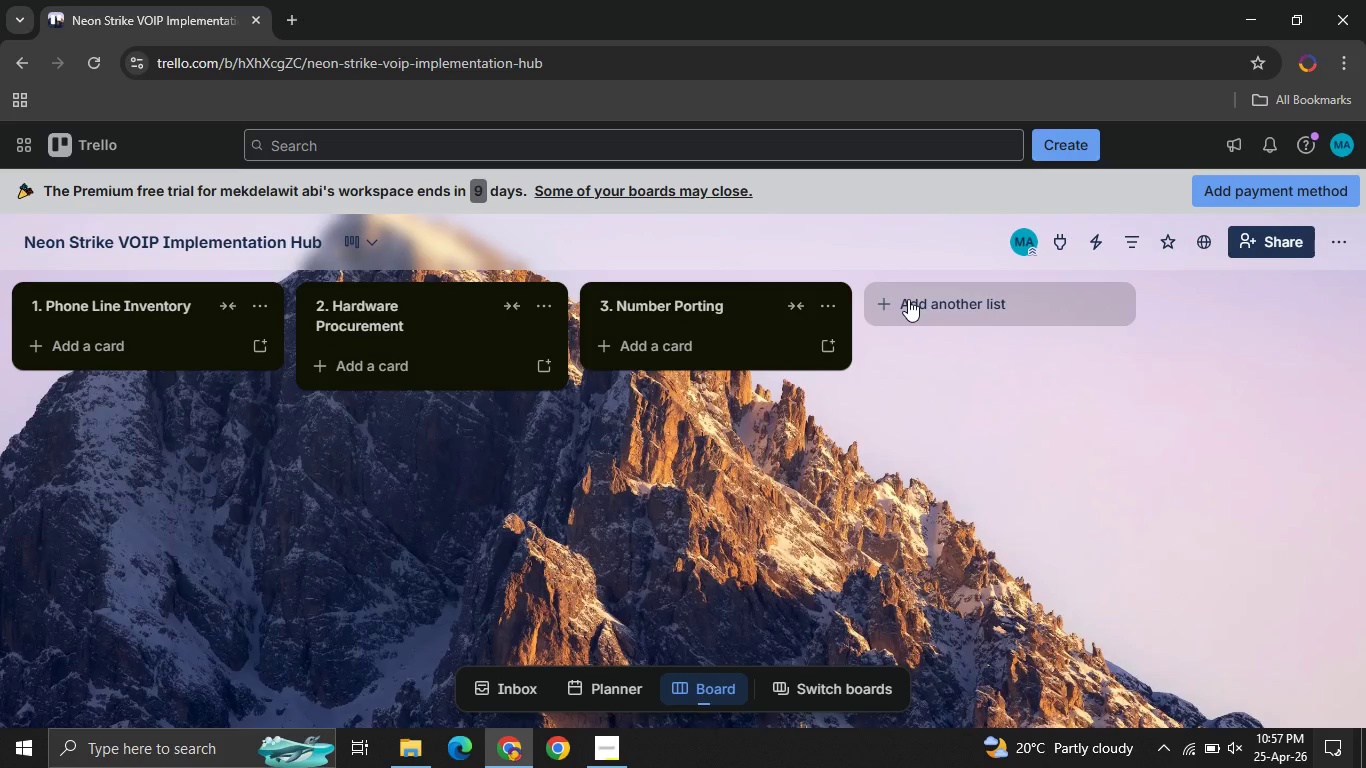 
left_click([908, 299])
 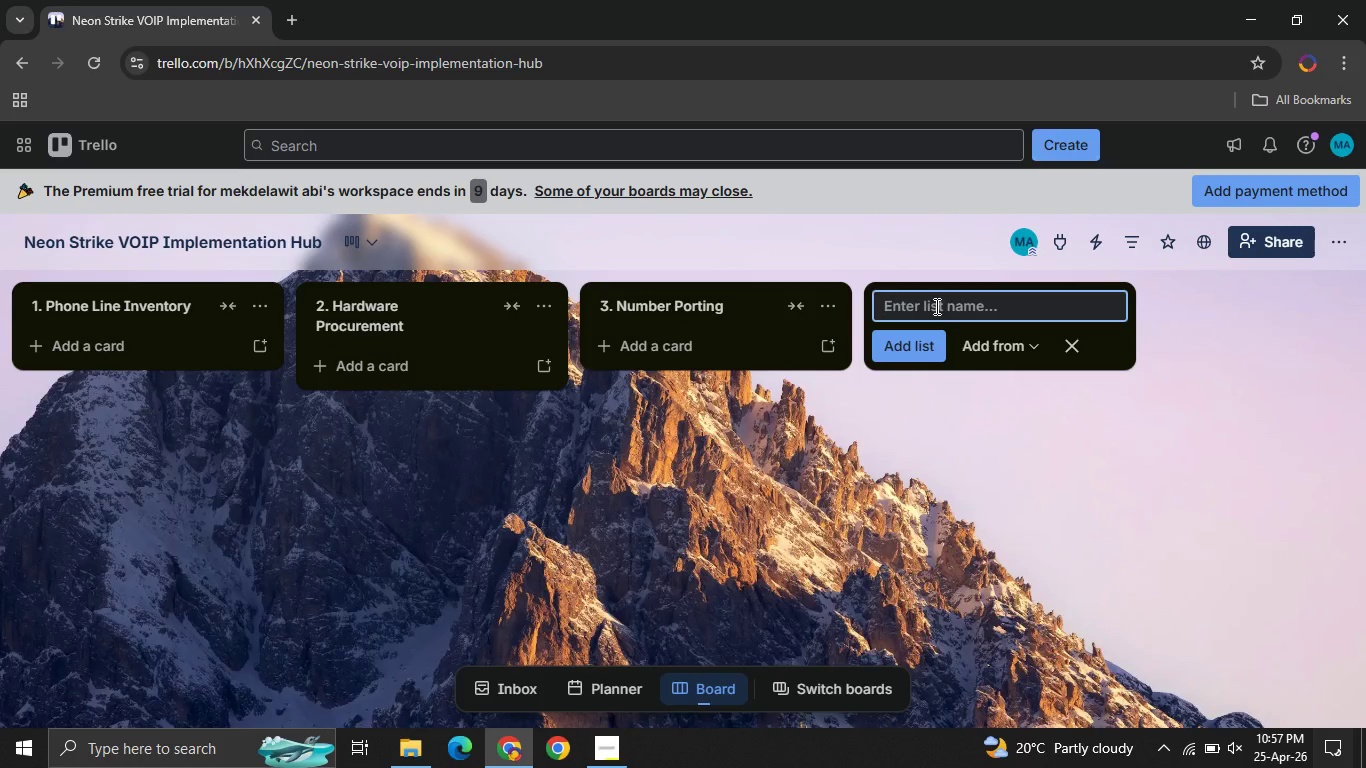 
wait(6.34)
 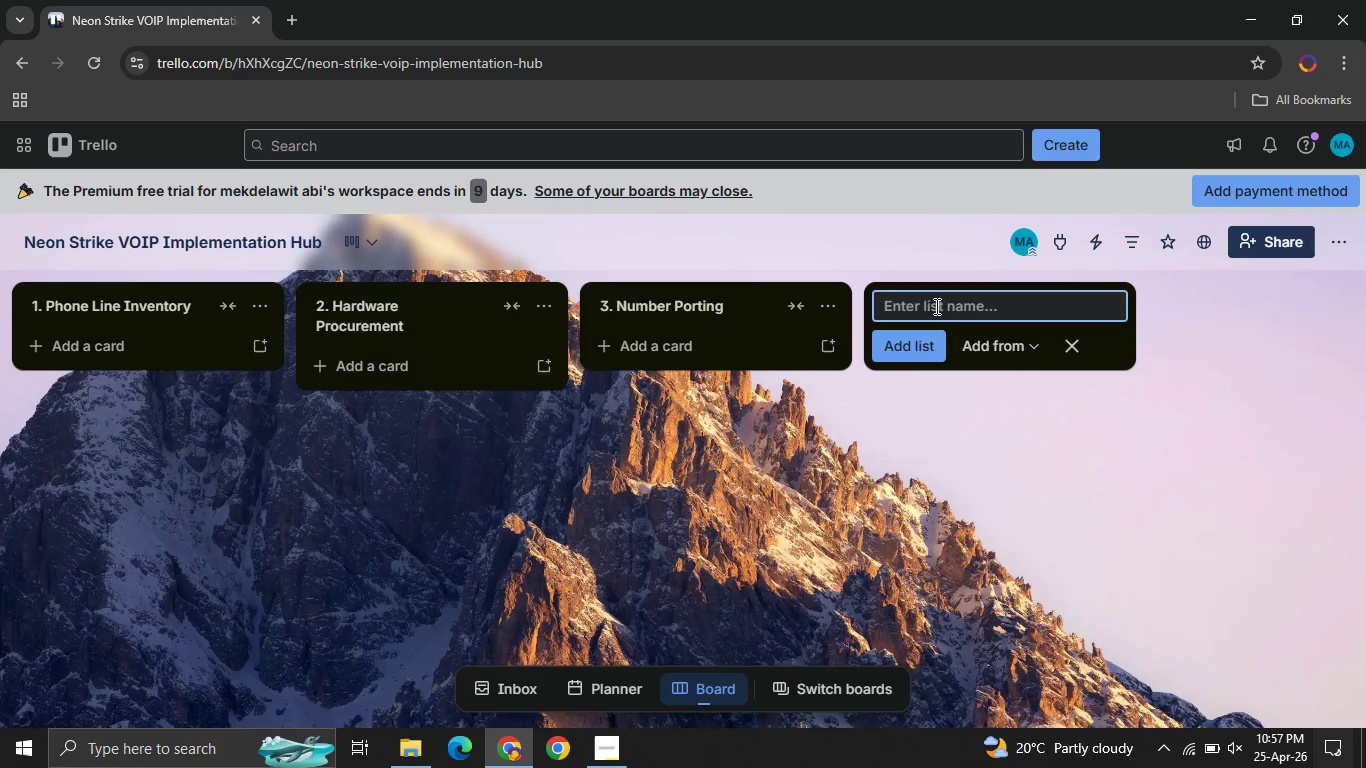 
type(4 Staffing )
key(Backspace)
key(Backspace)
key(Backspace)
key(Backspace)
type( Assignment )
 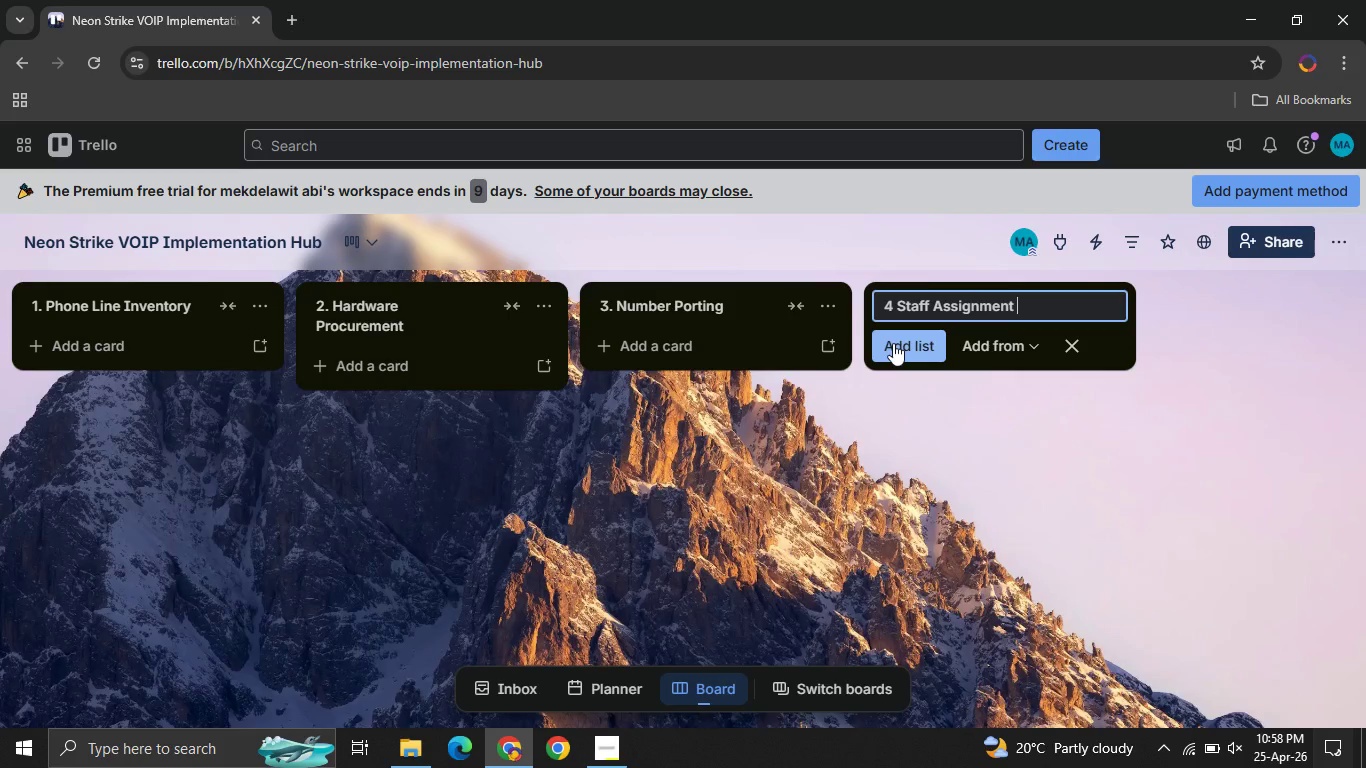 
left_click([893, 343])
 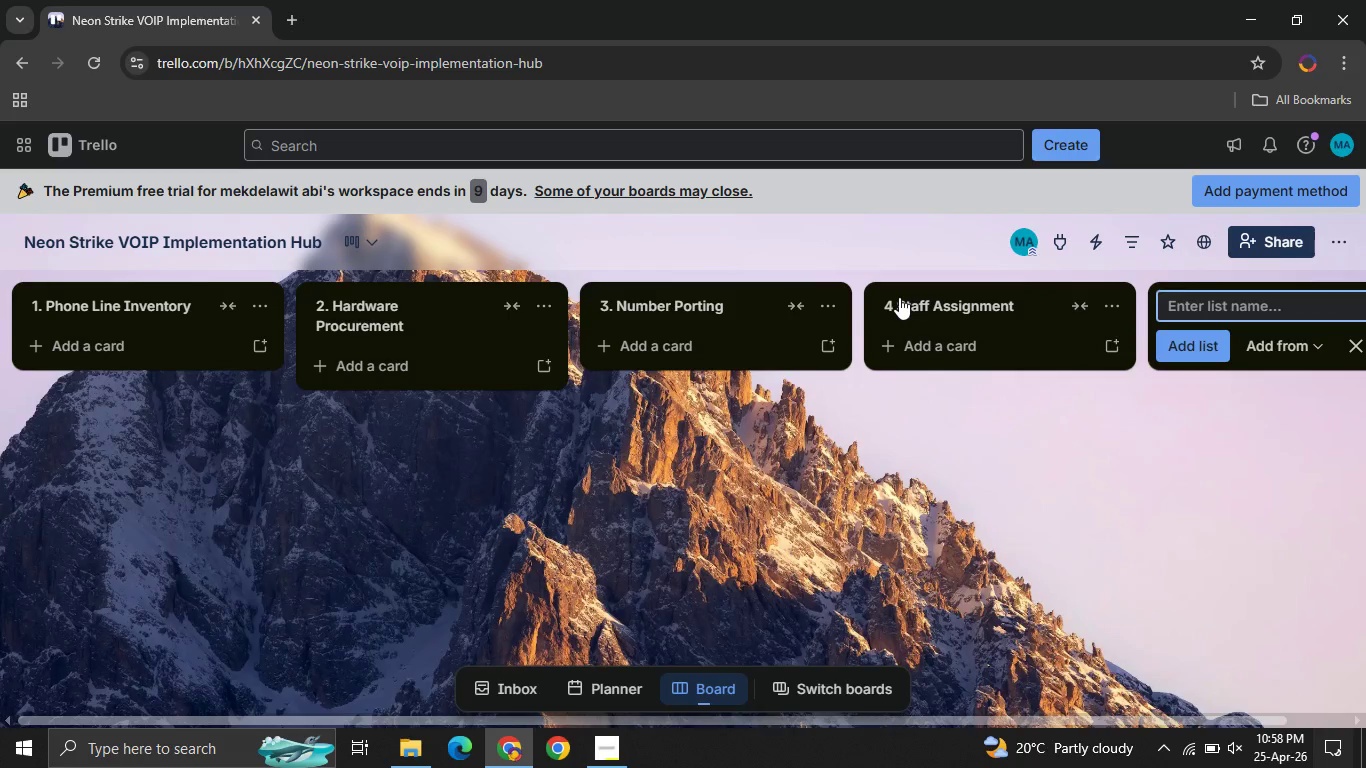 
left_click([899, 297])
 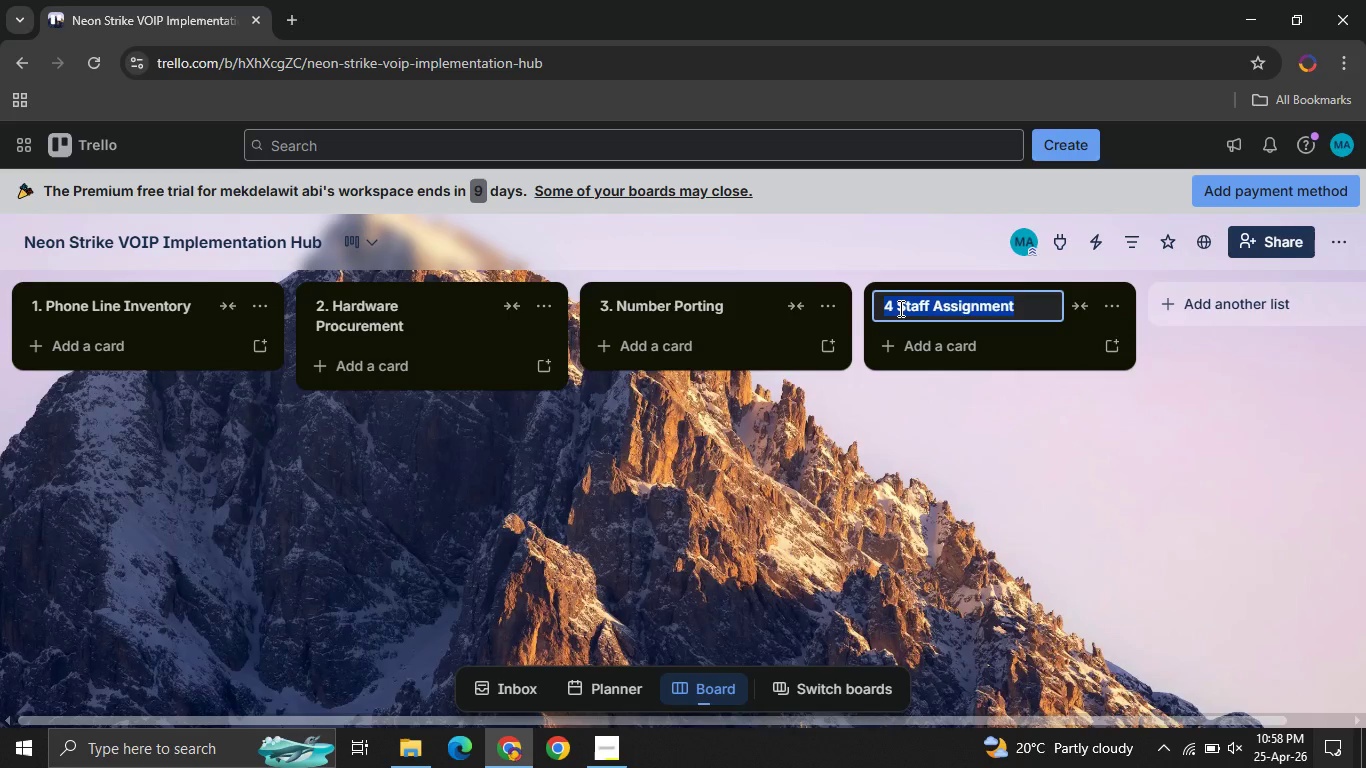 
left_click([899, 308])
 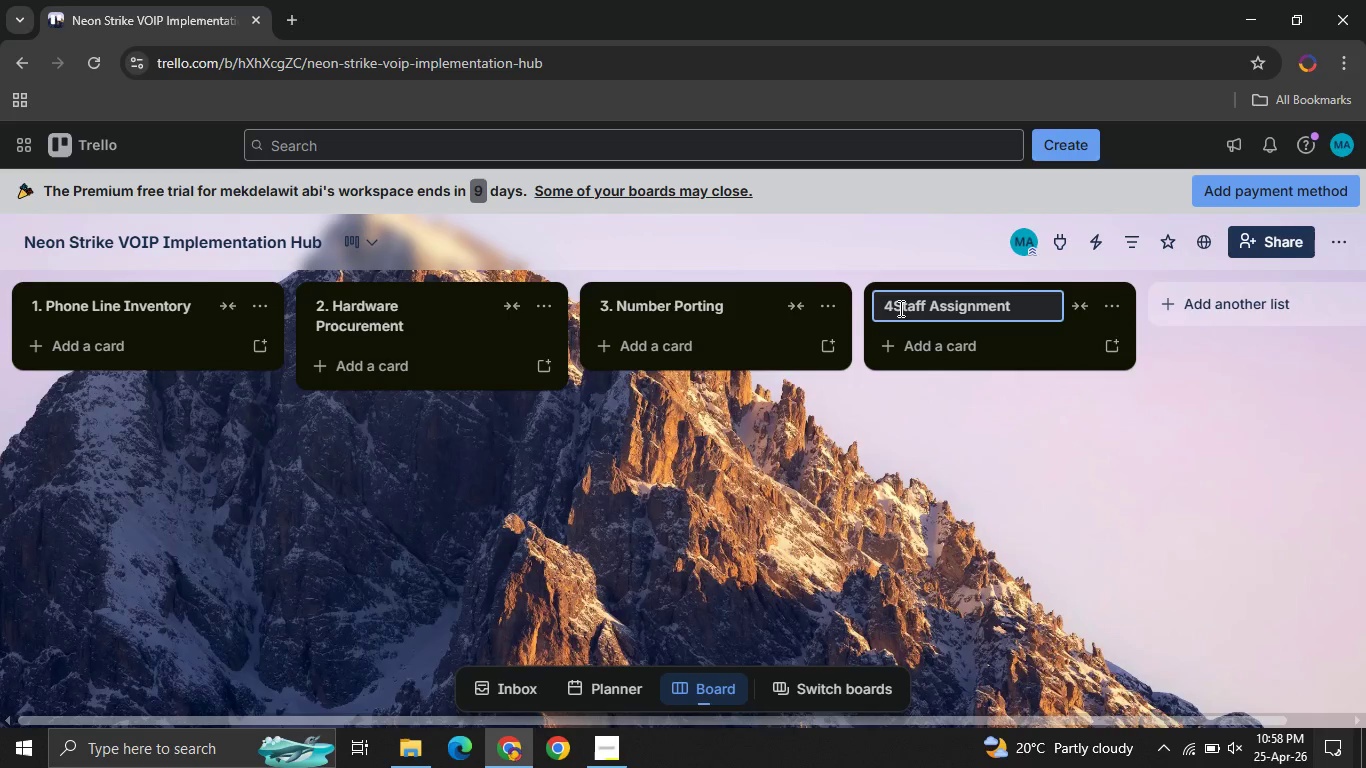 
key(Backspace)
 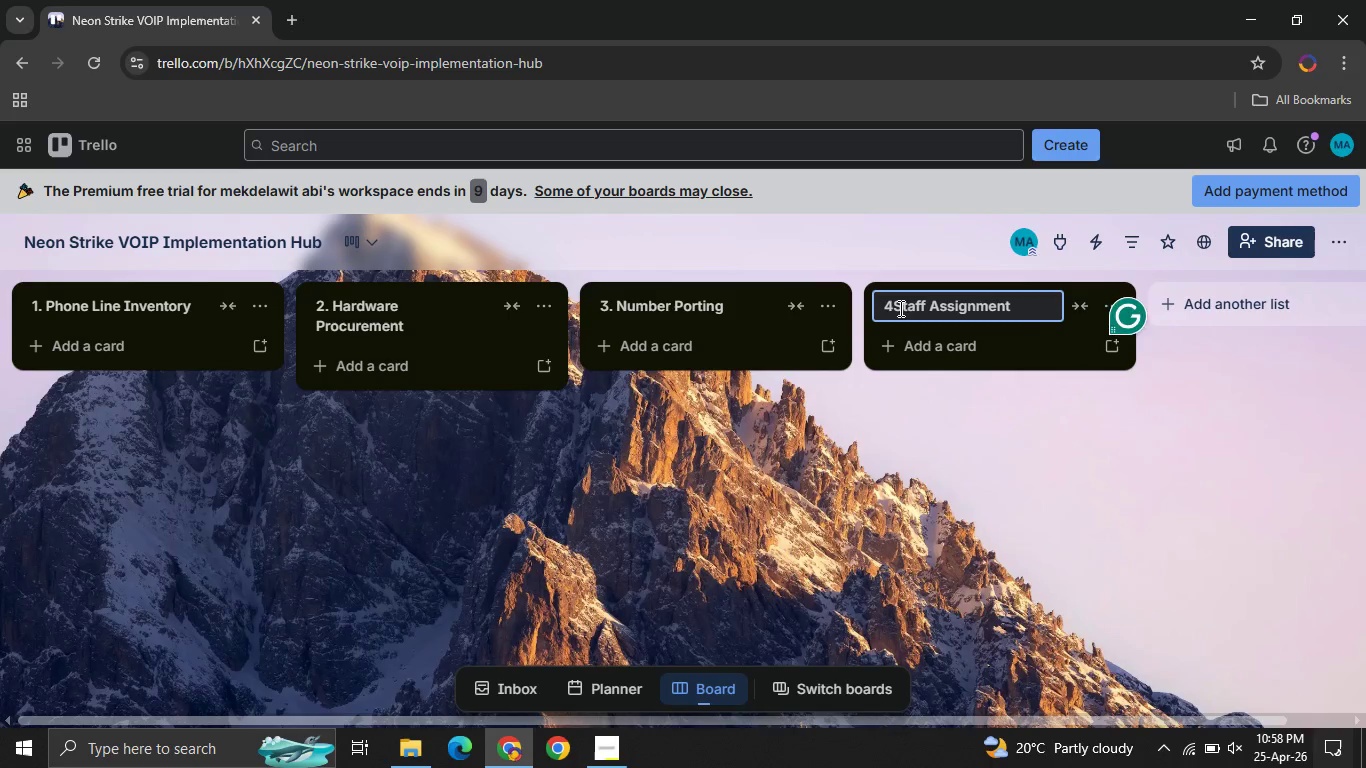 
key(Period)
 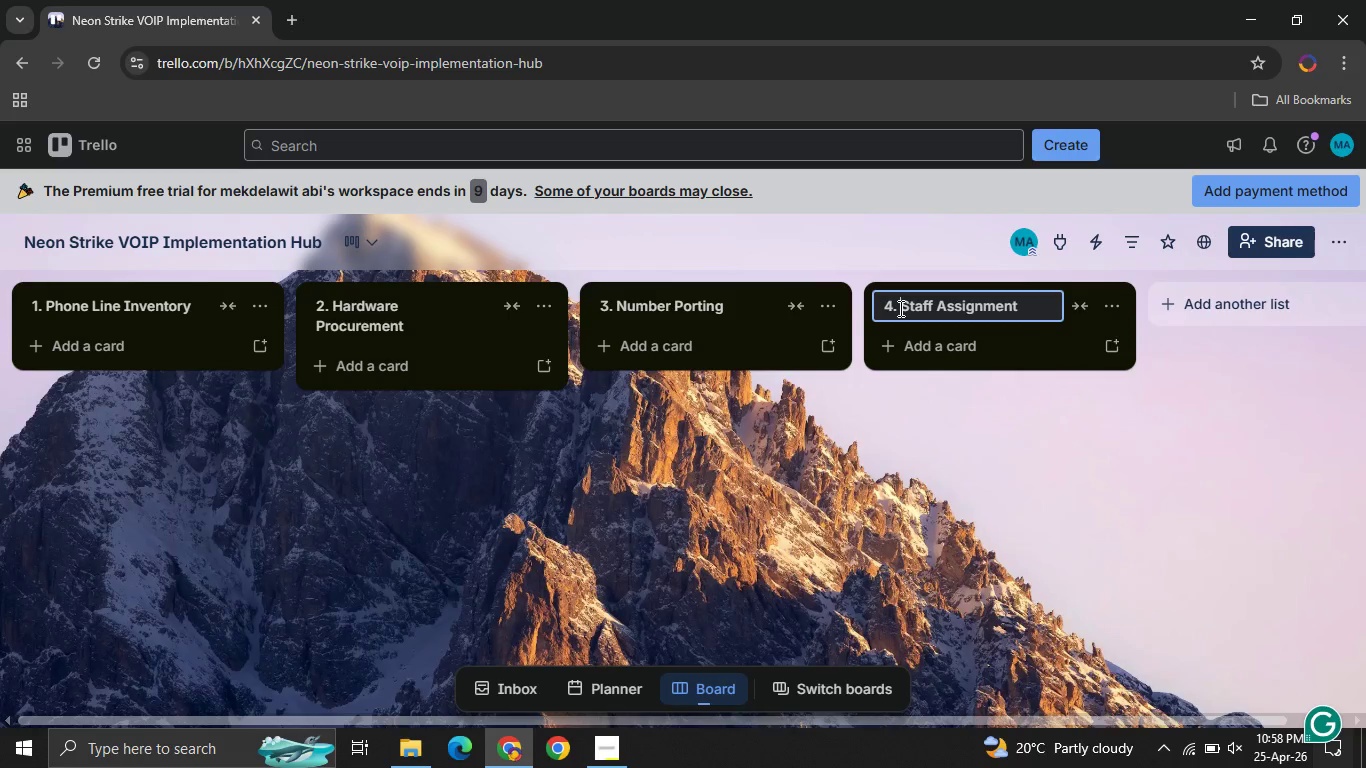 
key(Space)
 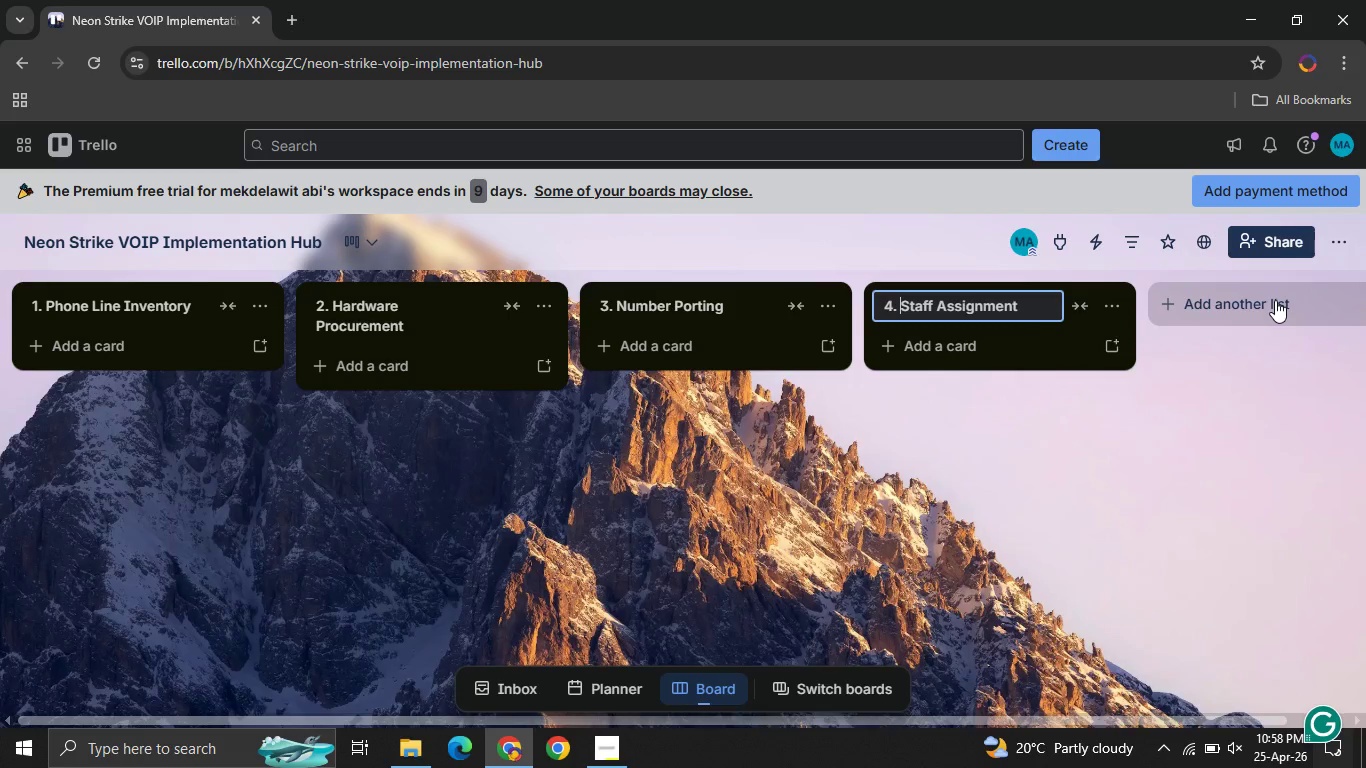 
left_click([1275, 300])
 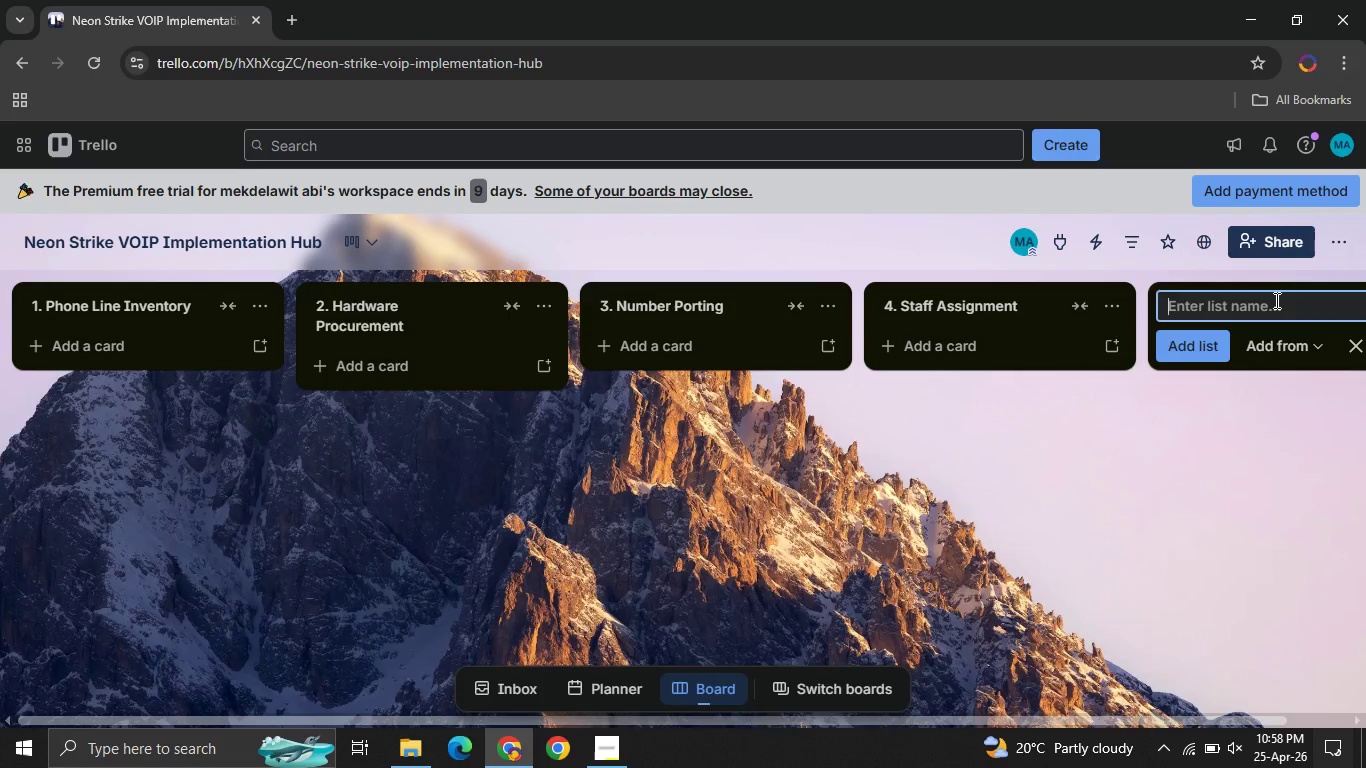 
key(5)
 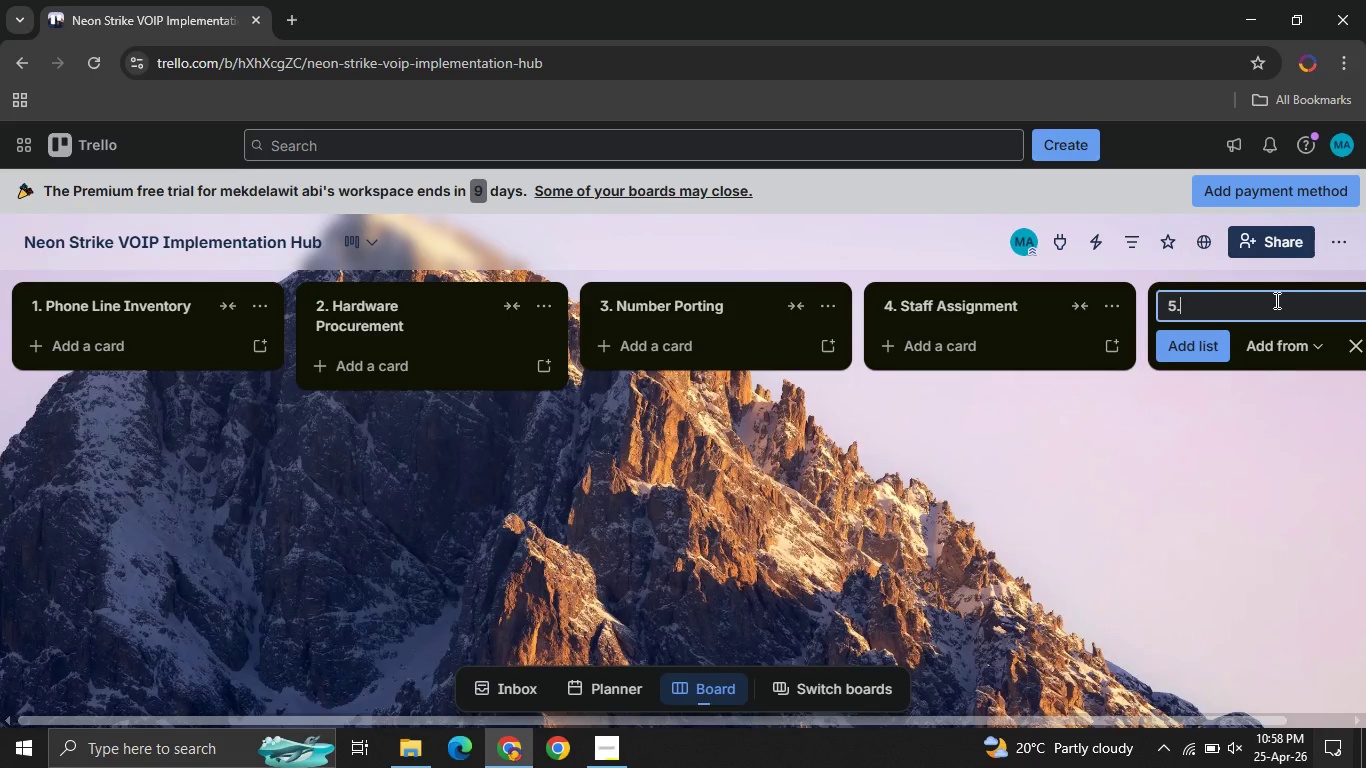 
key(Period)
 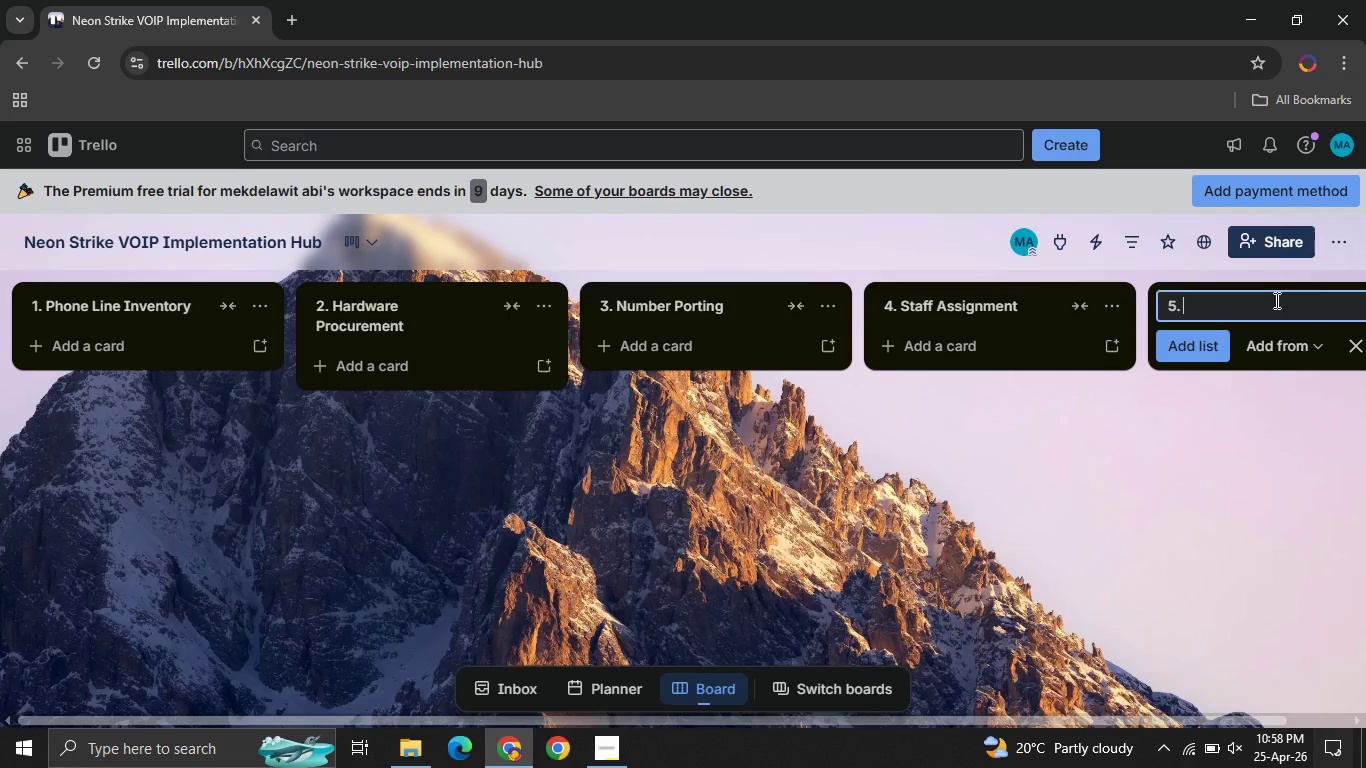 
key(Space)
 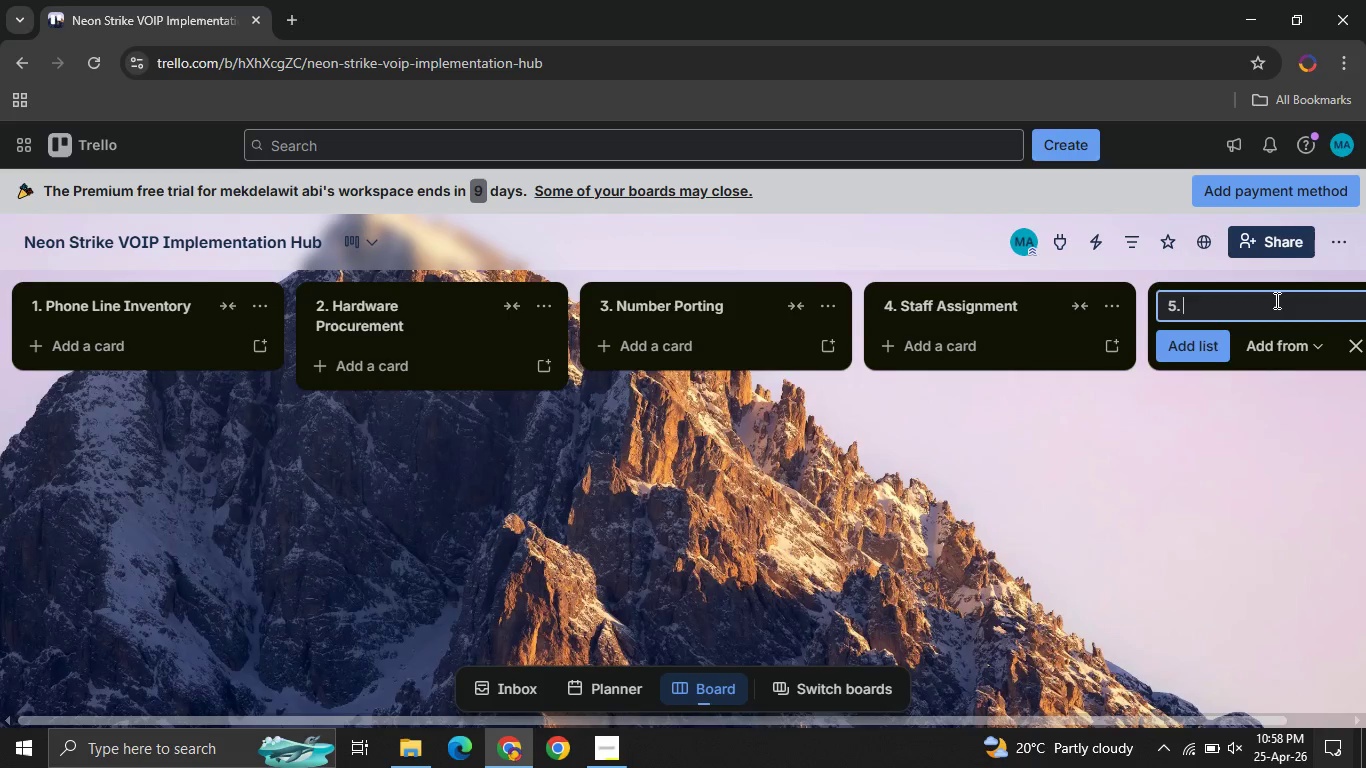 
type(Training in Progress )
 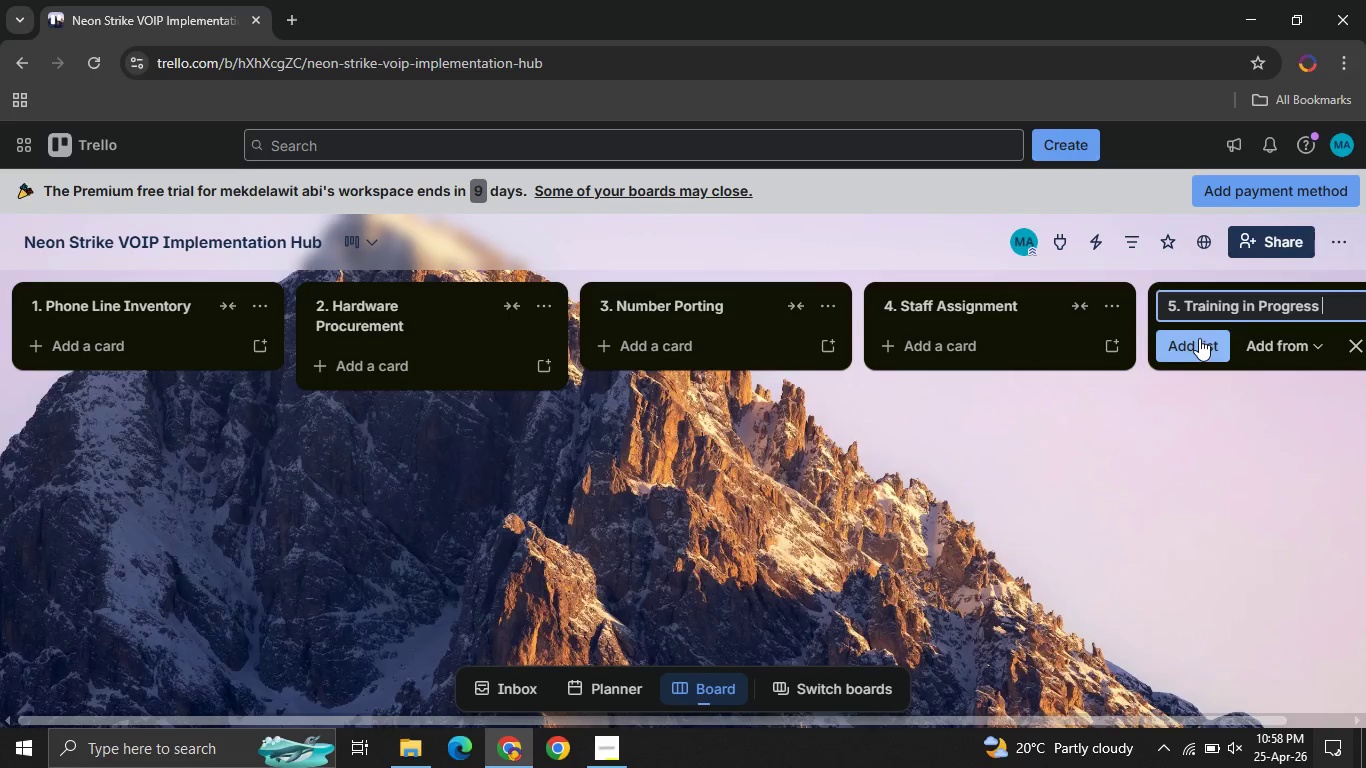 
left_click([1199, 338])
 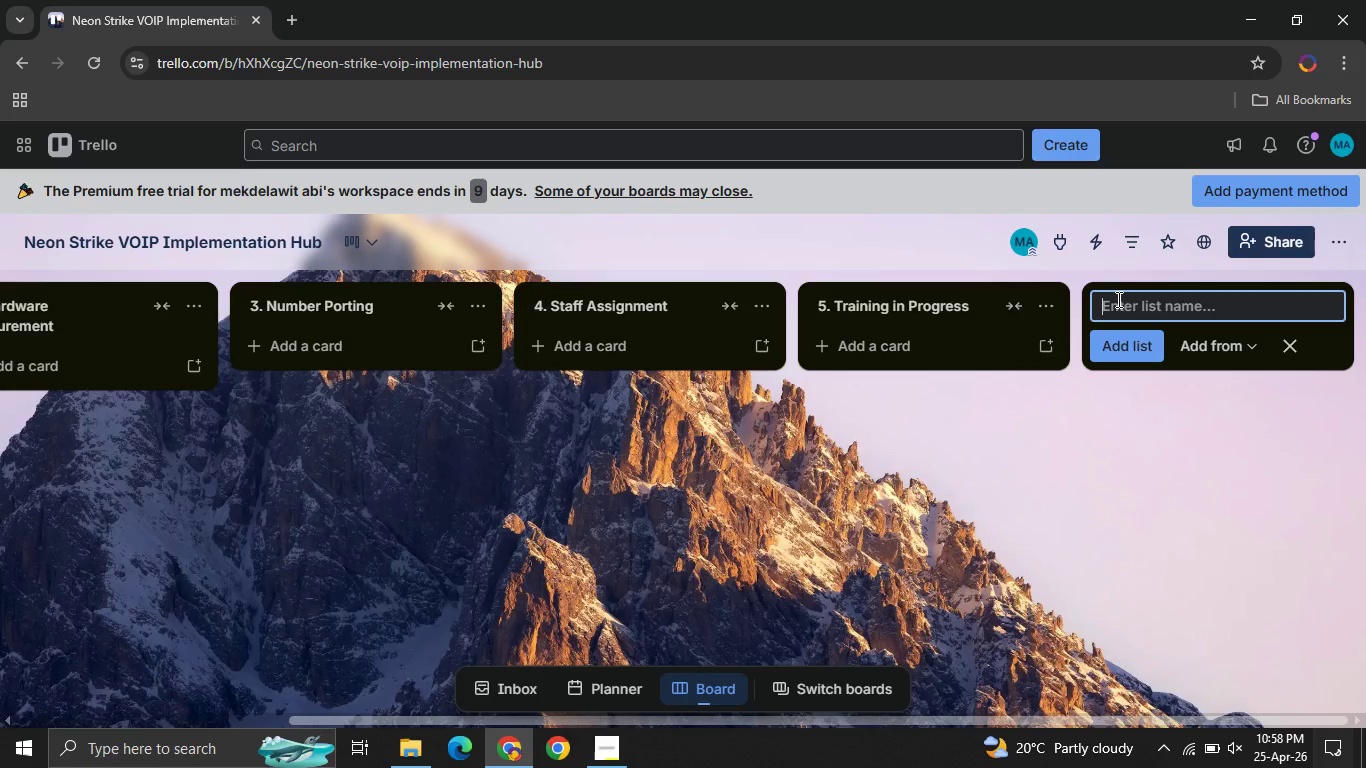 
left_click([1117, 299])
 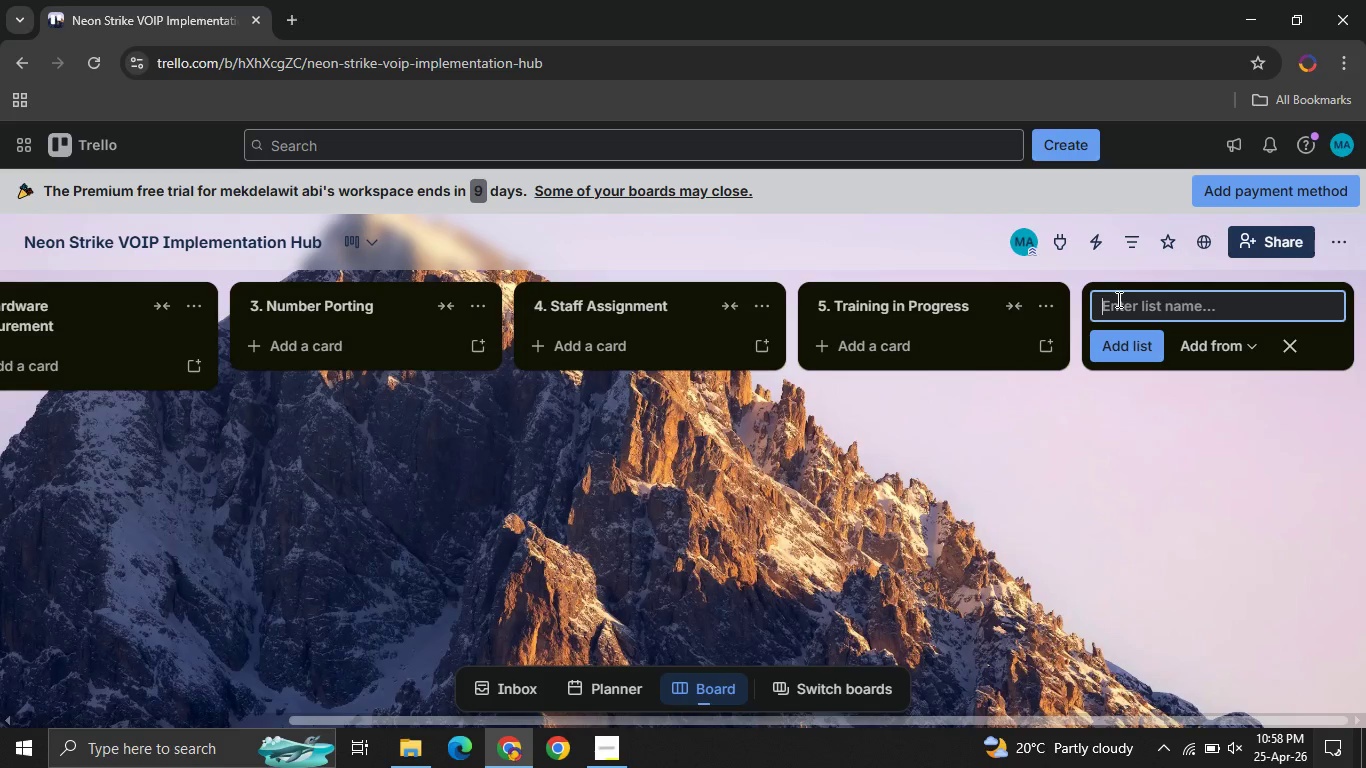 
type(6. Fully Deplyed )
 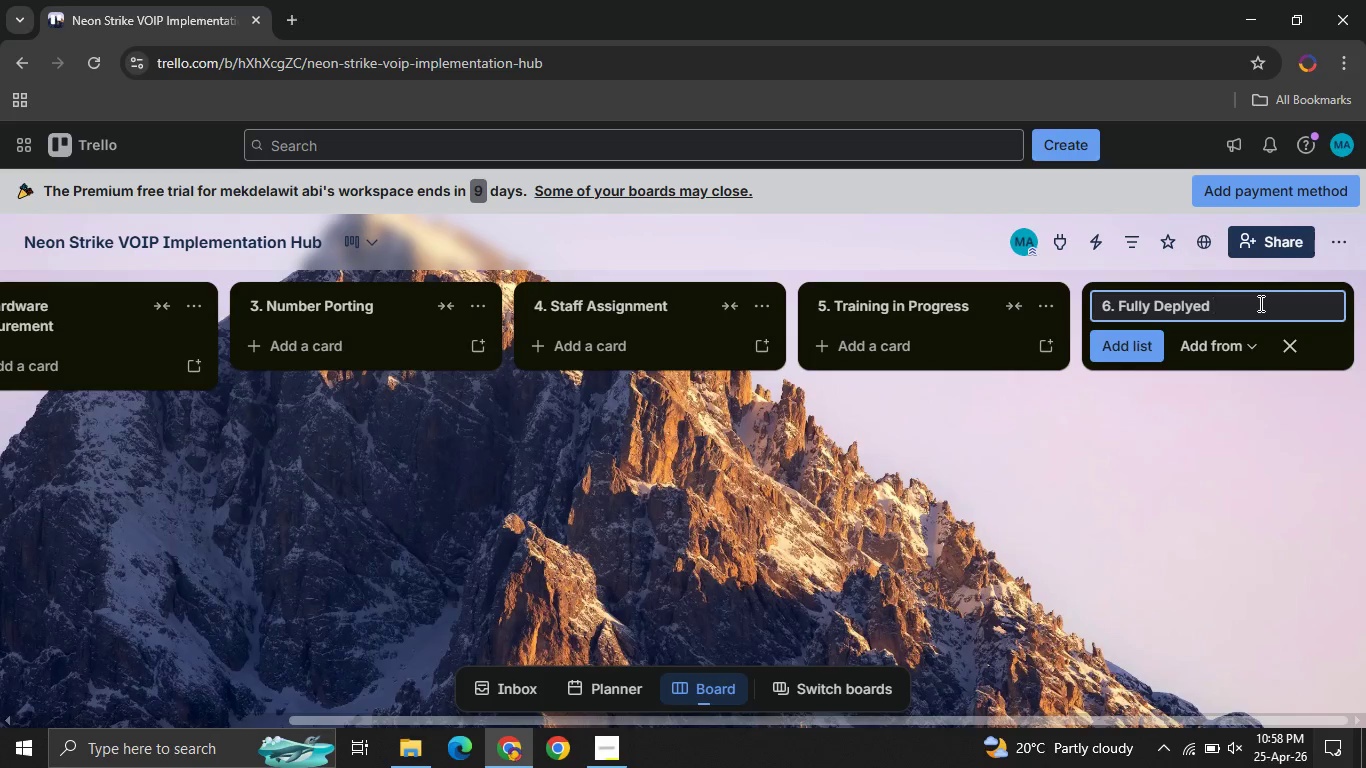 
key(Backspace)
 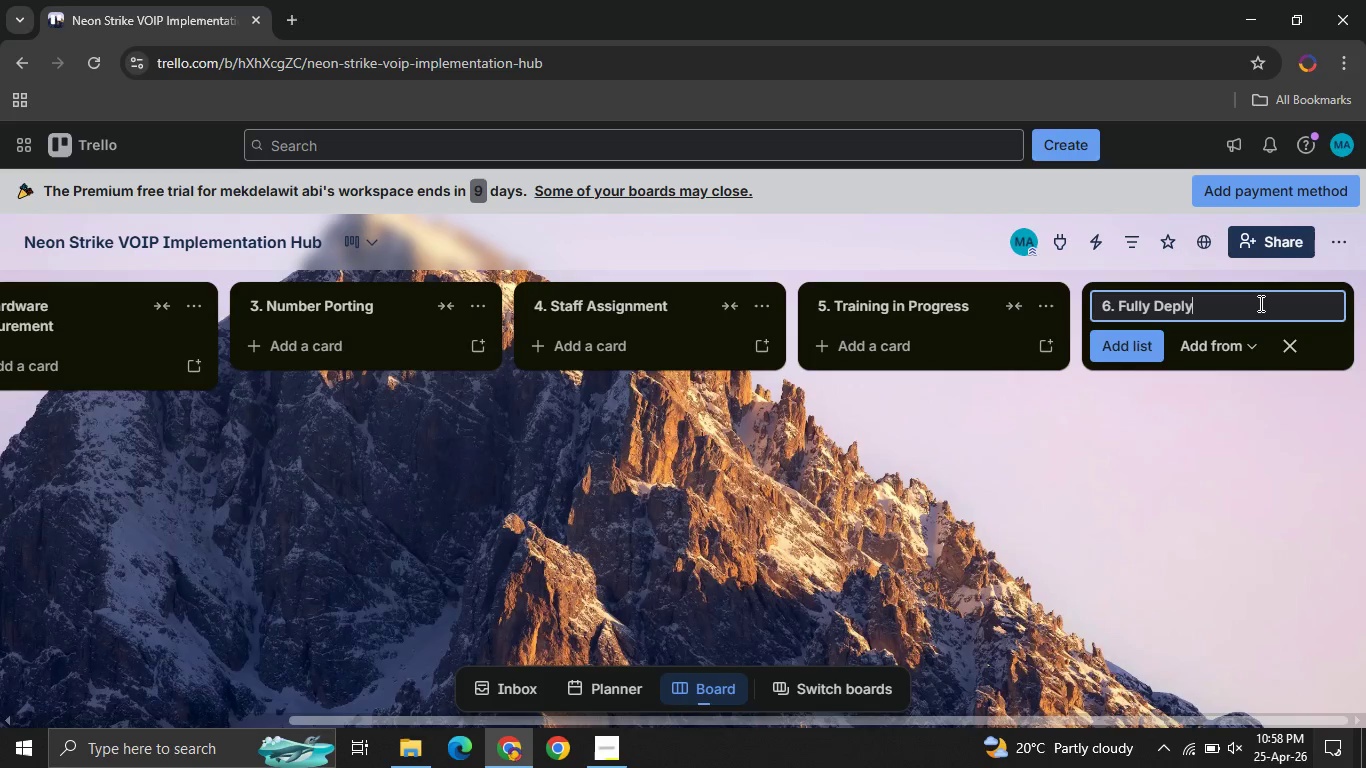 
key(Backspace)
 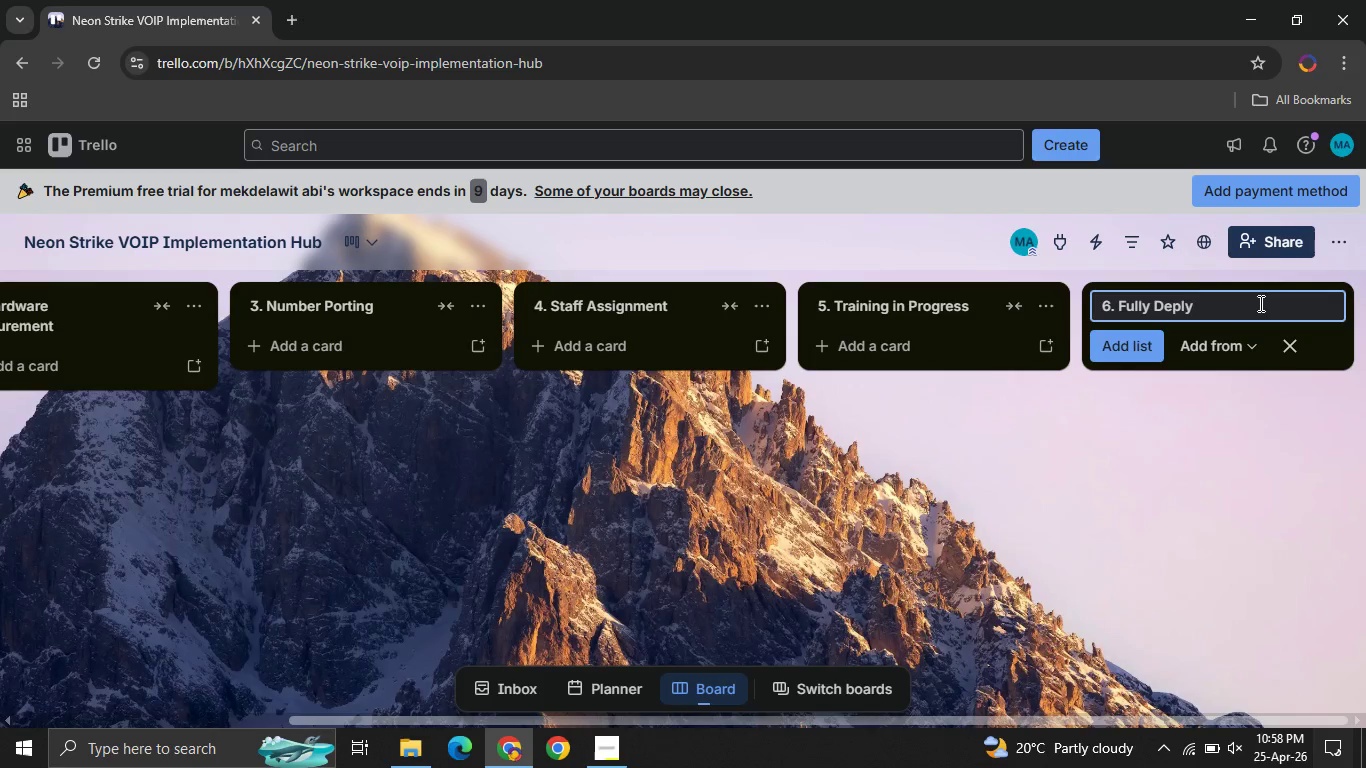 
key(Backspace)
 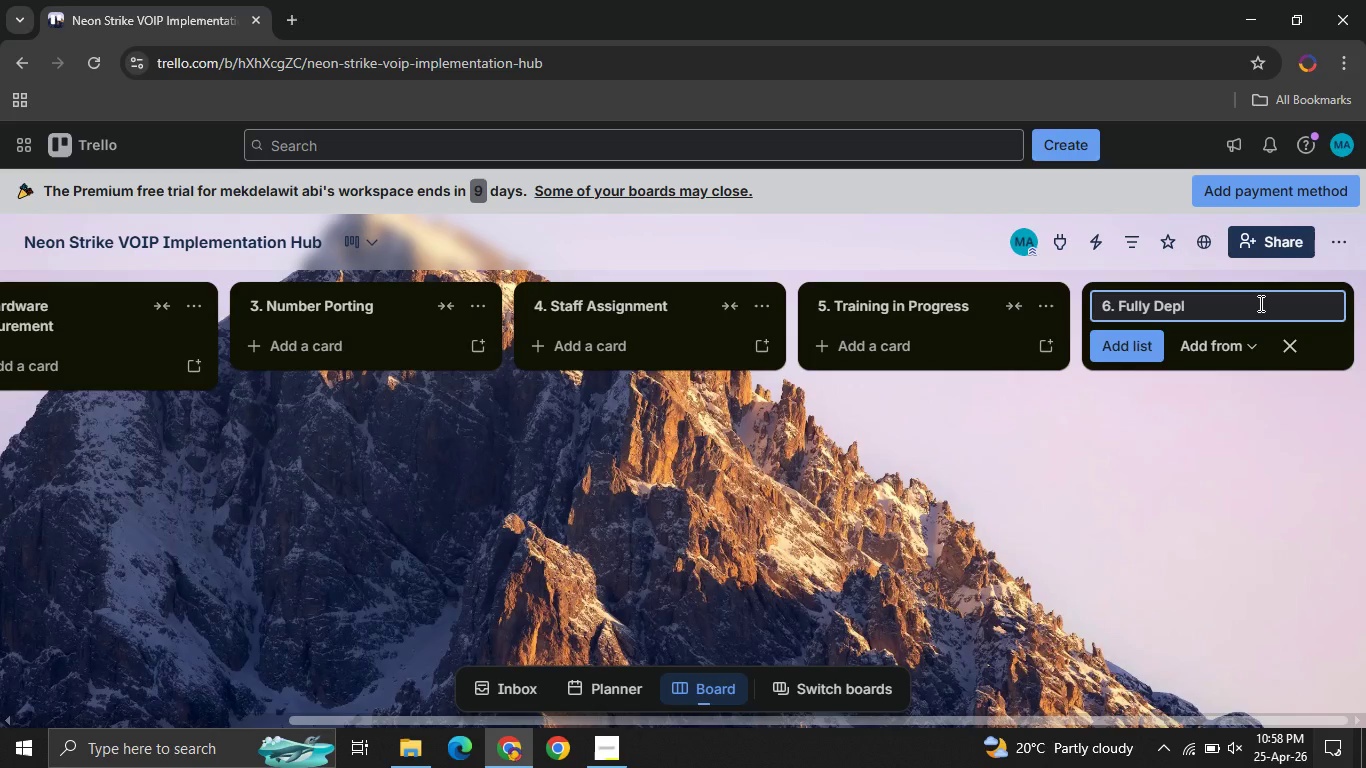 
key(Backspace)
 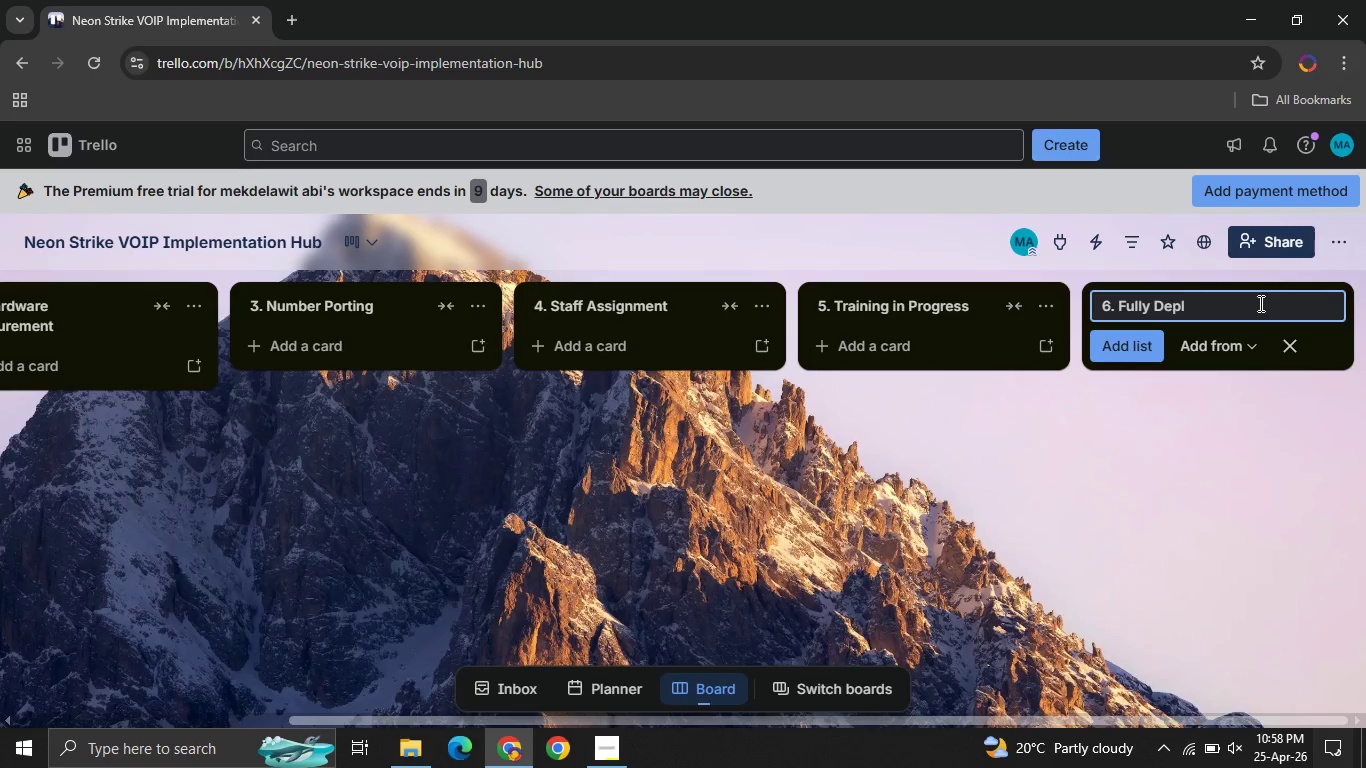 
type(oyed )
 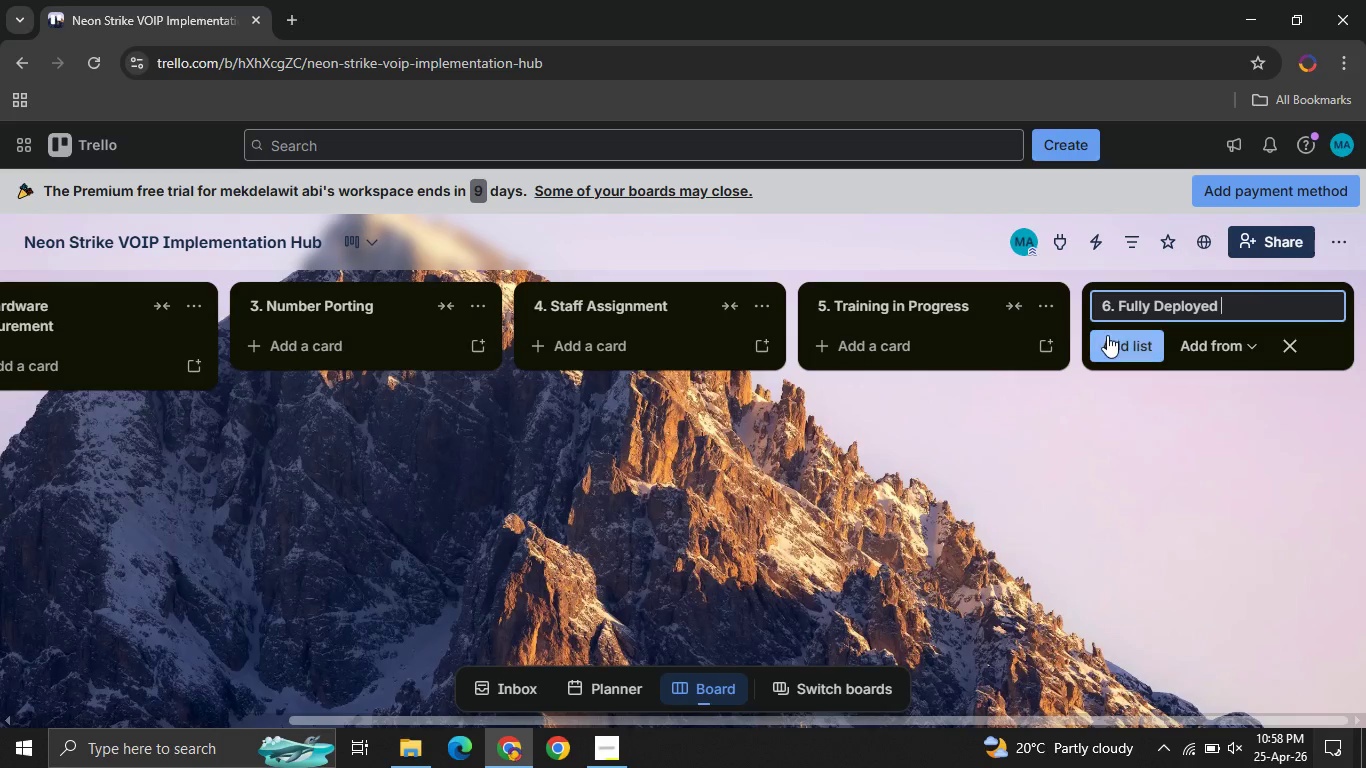 
left_click([1107, 335])
 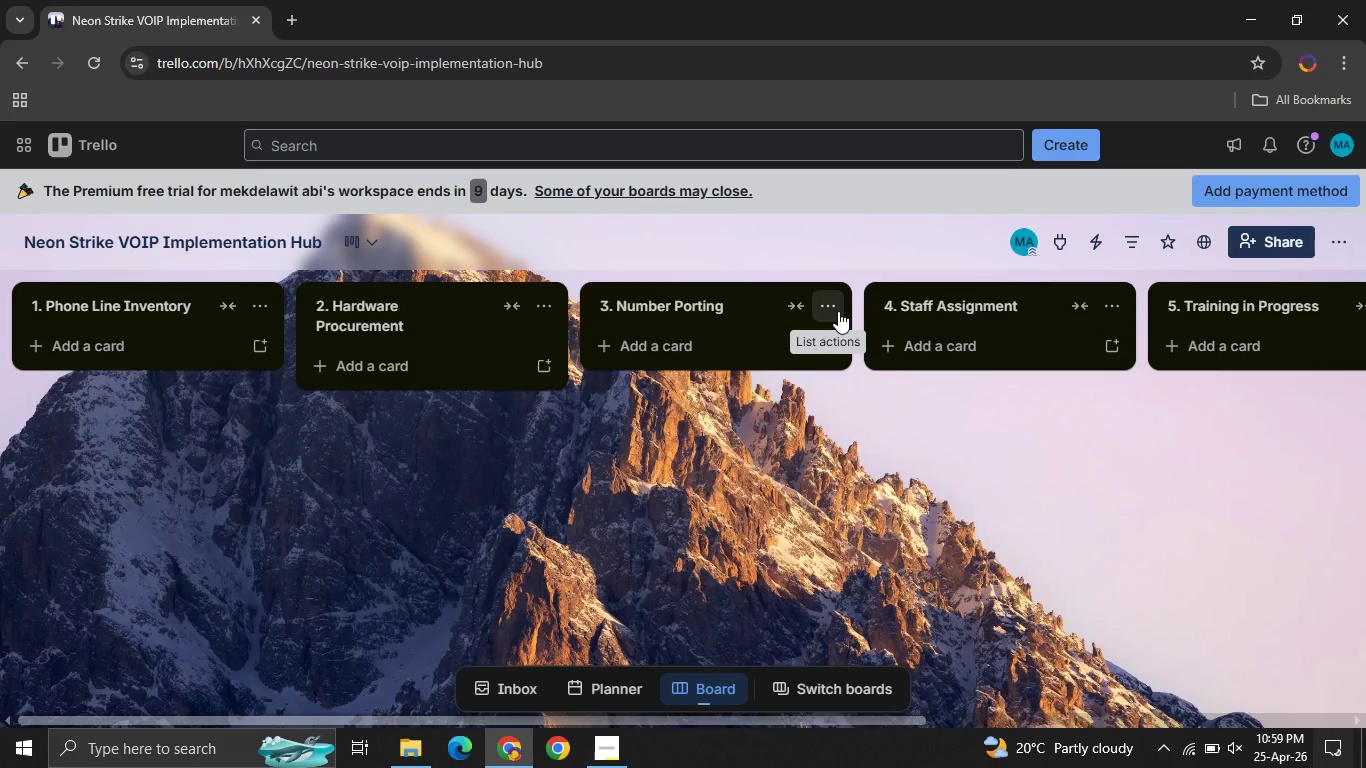 
wait(11.08)
 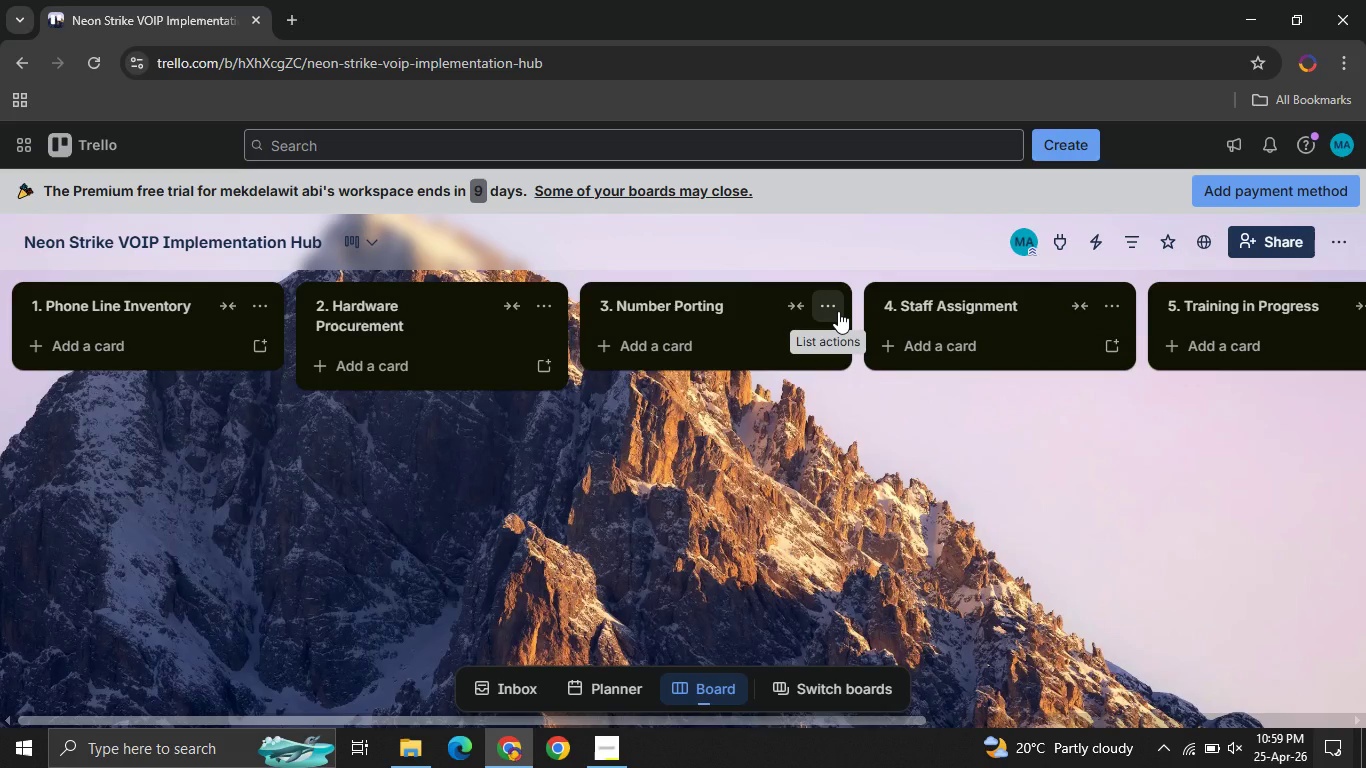 
left_click([1333, 242])
 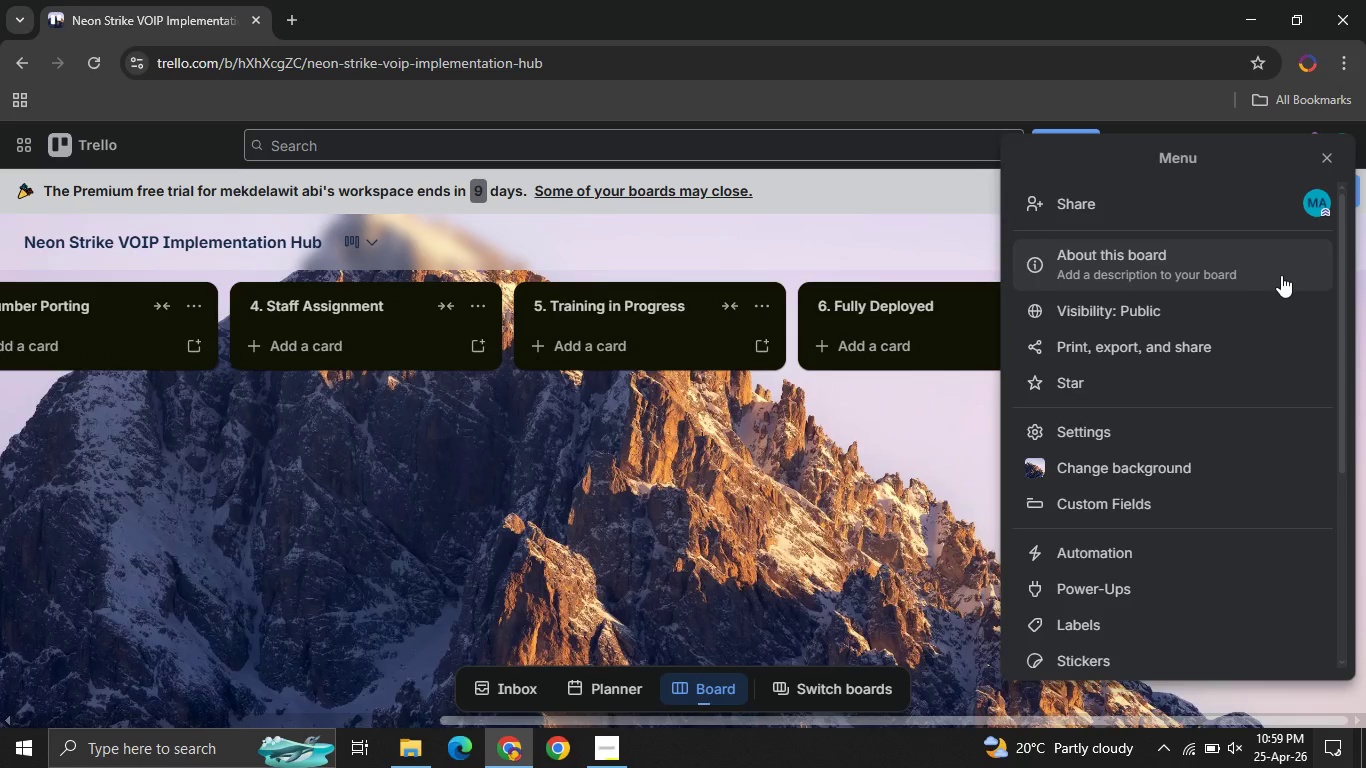 
wait(8.44)
 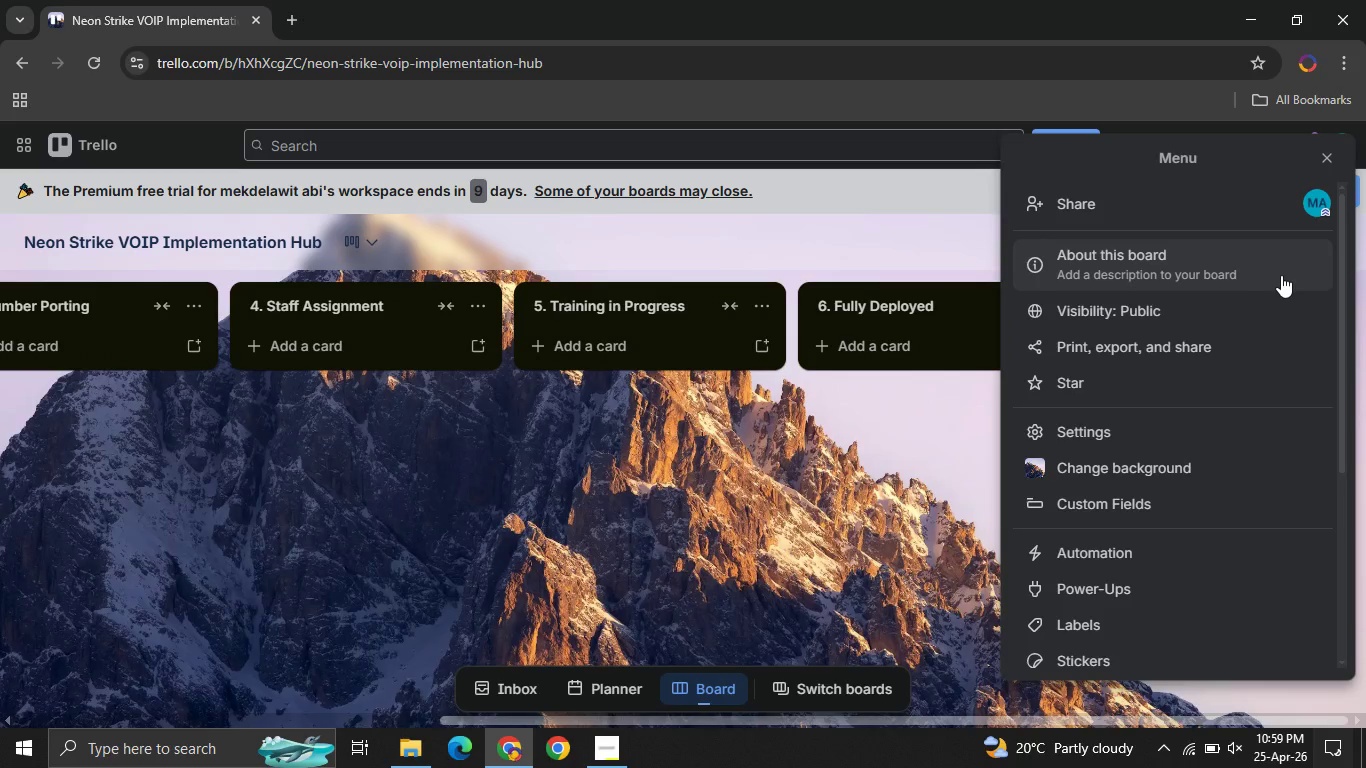 
left_click([1074, 532])
 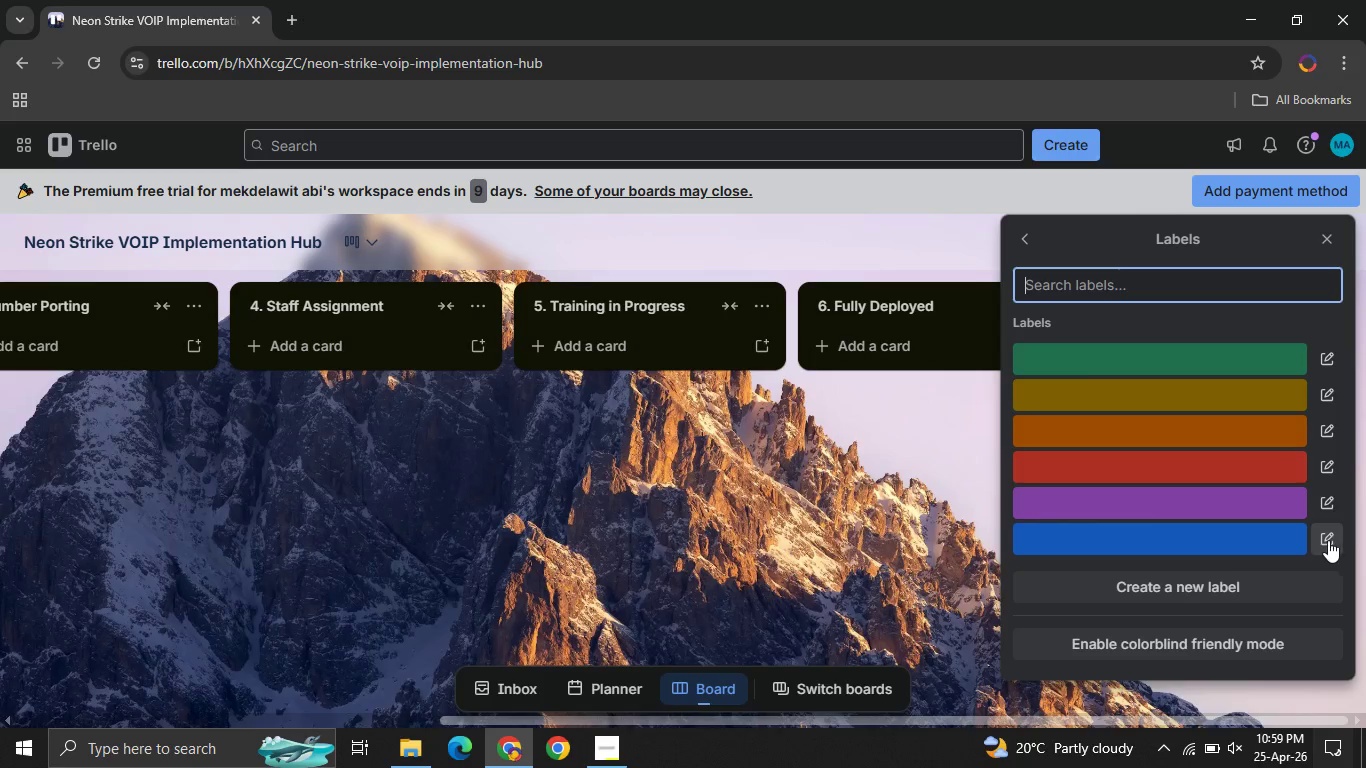 
wait(5.89)
 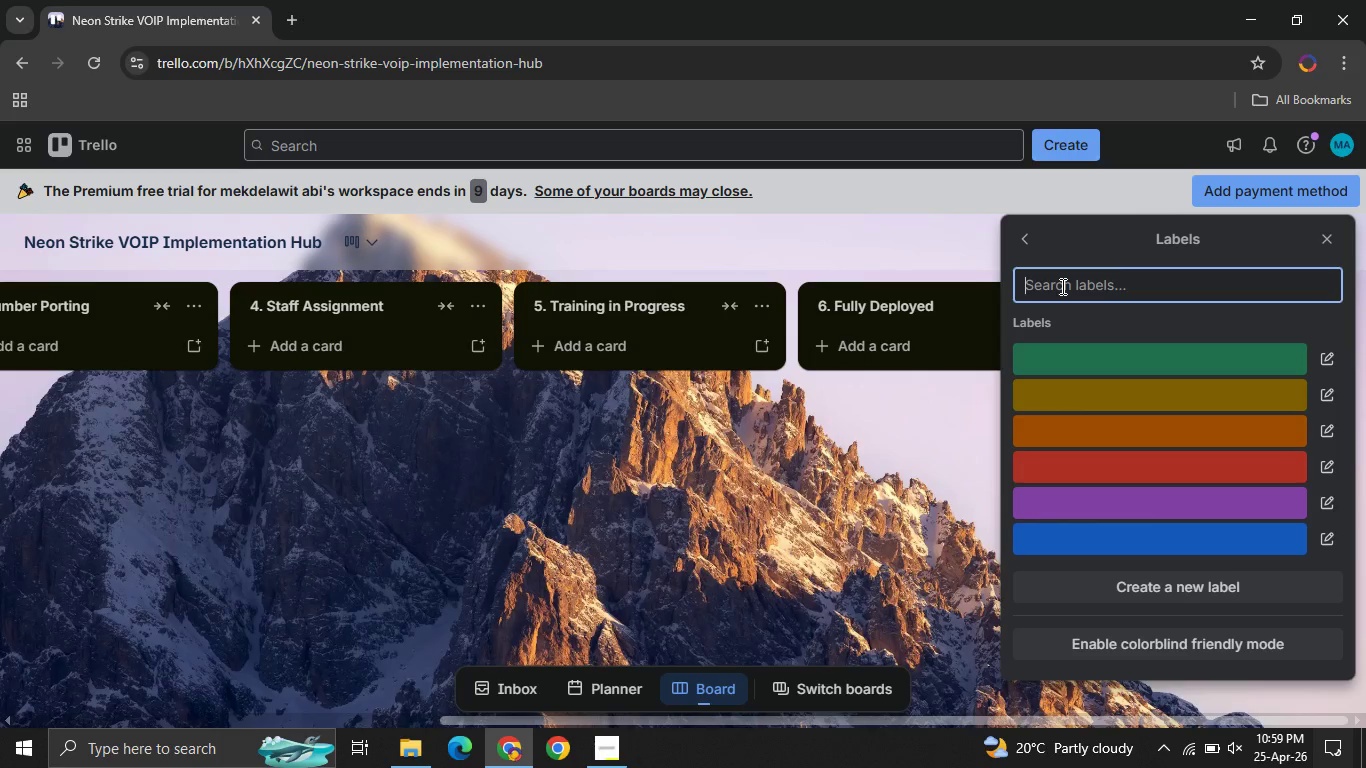 
left_click([1325, 538])
 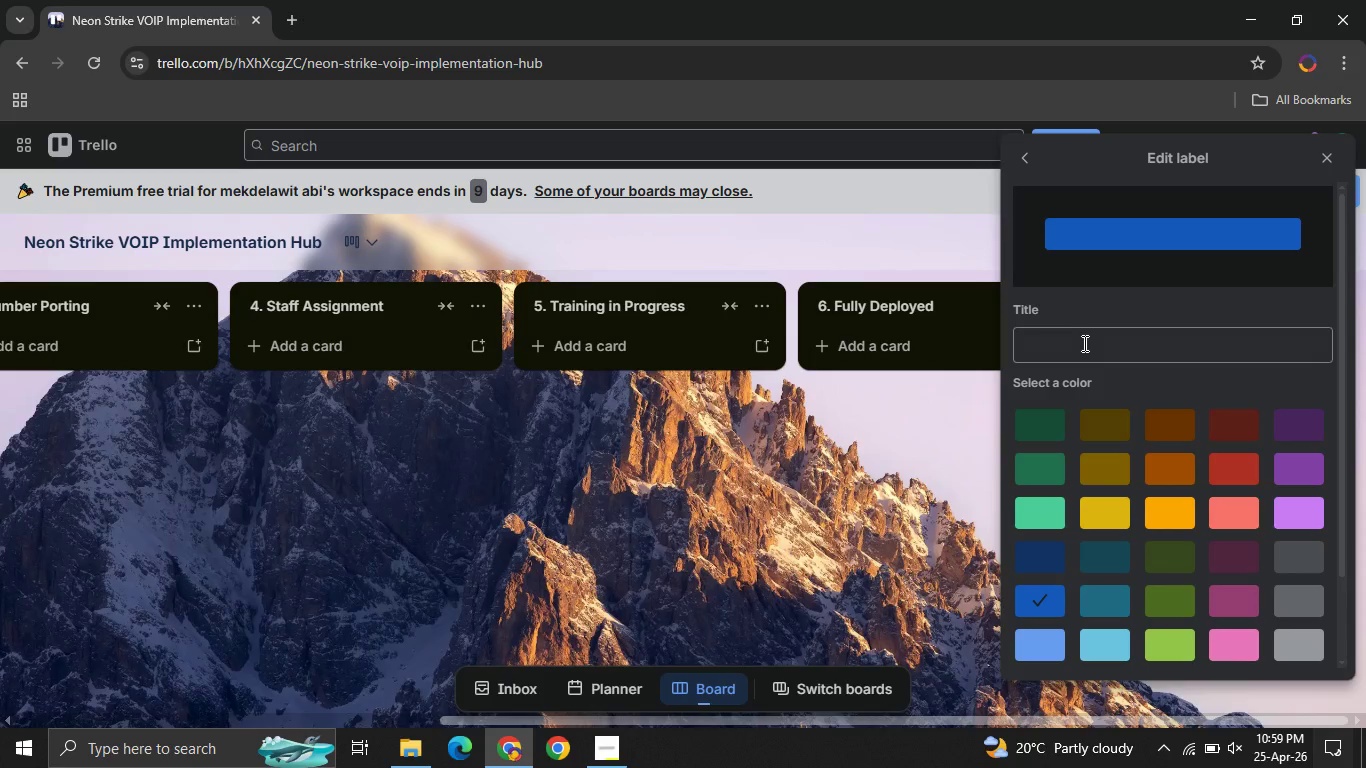 
left_click([1083, 343])
 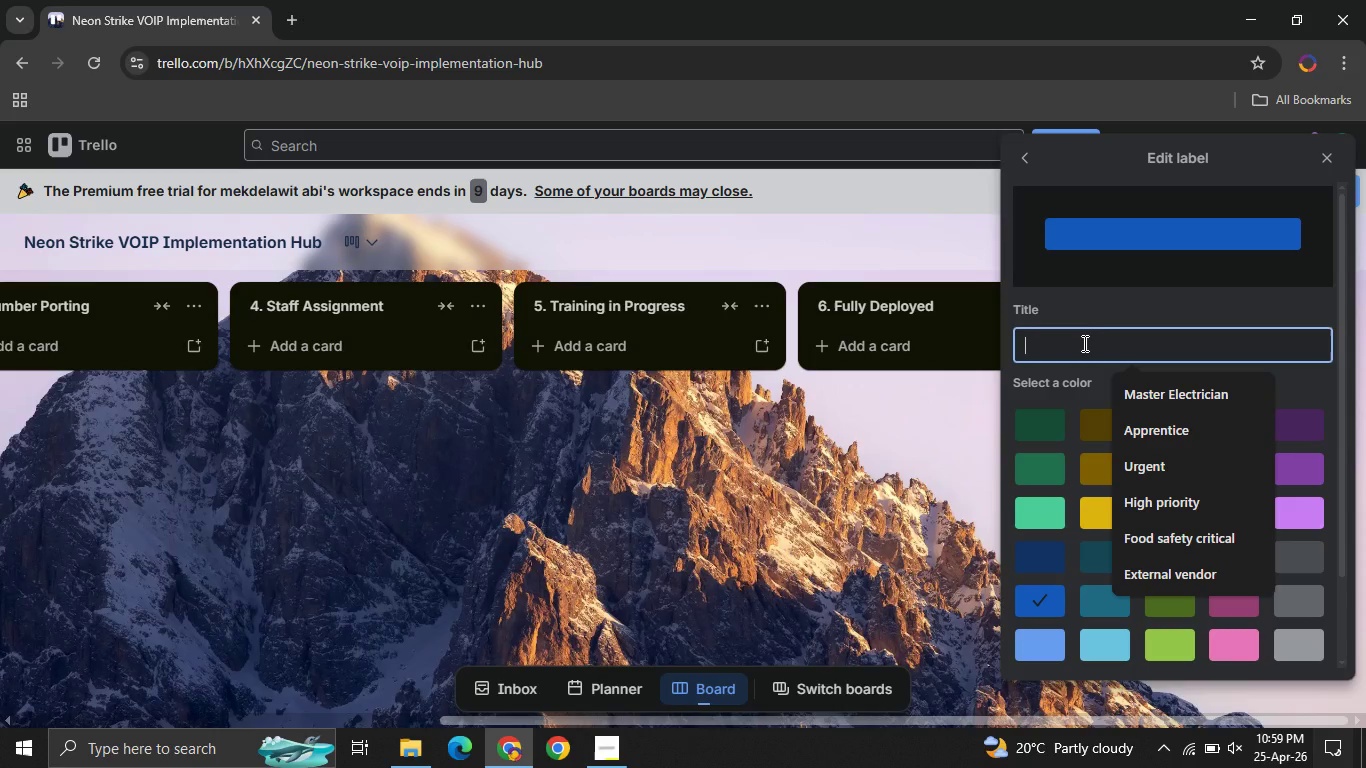 
type(DOWNTOWN )
 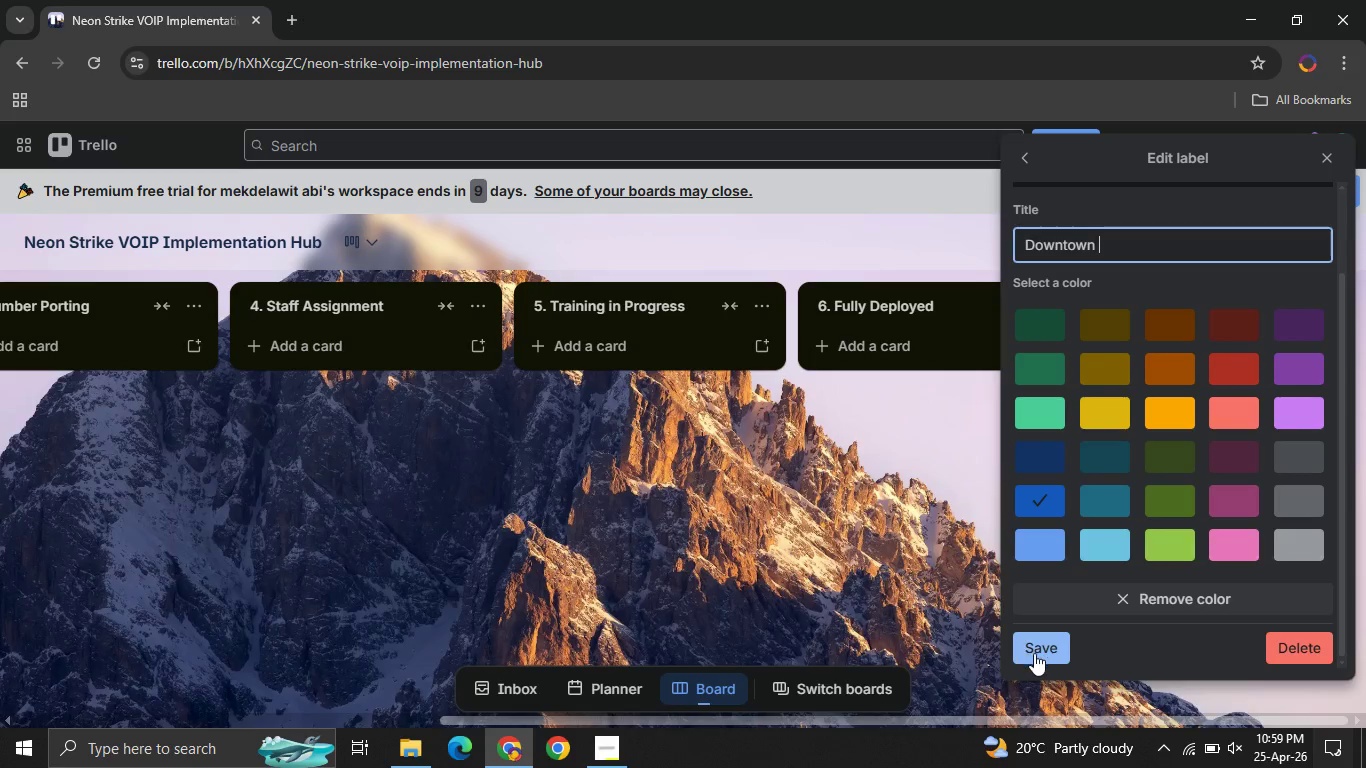 
left_click([1034, 653])
 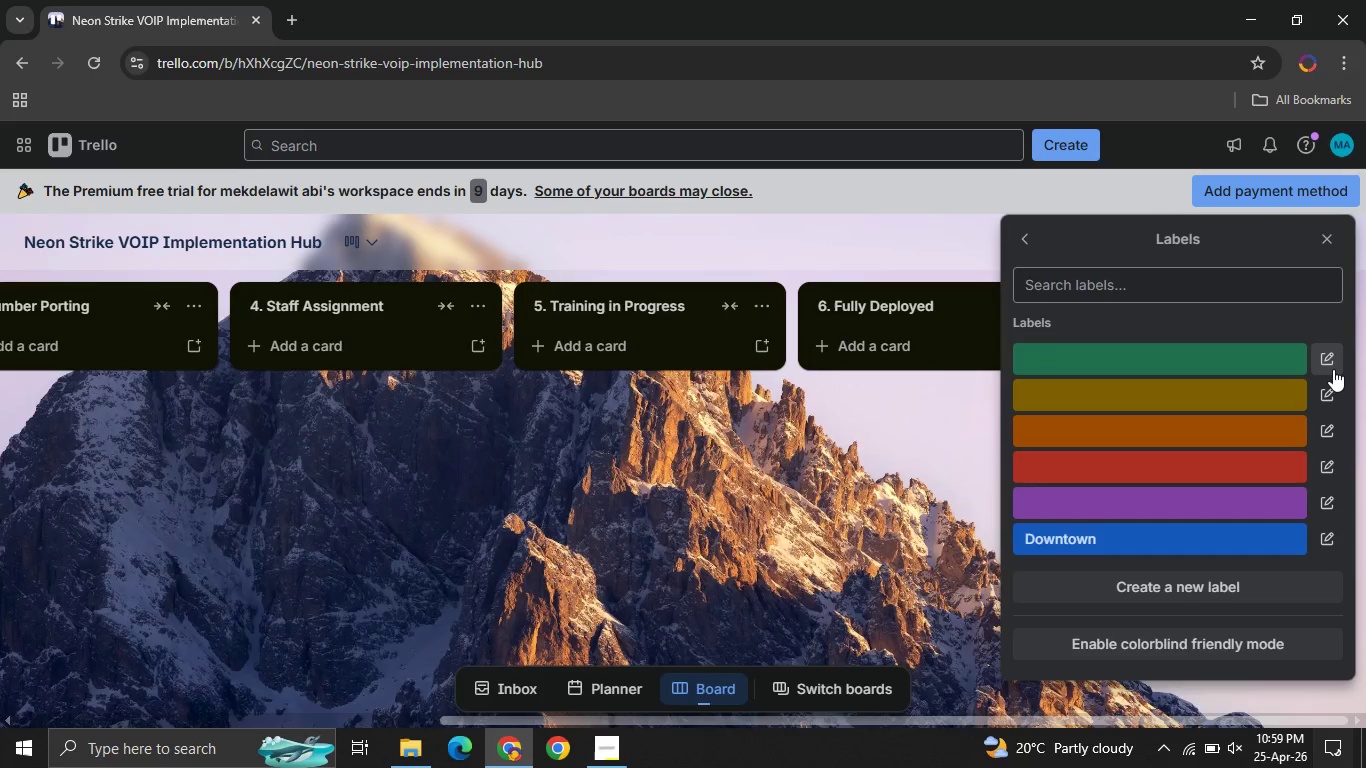 
left_click([1331, 362])
 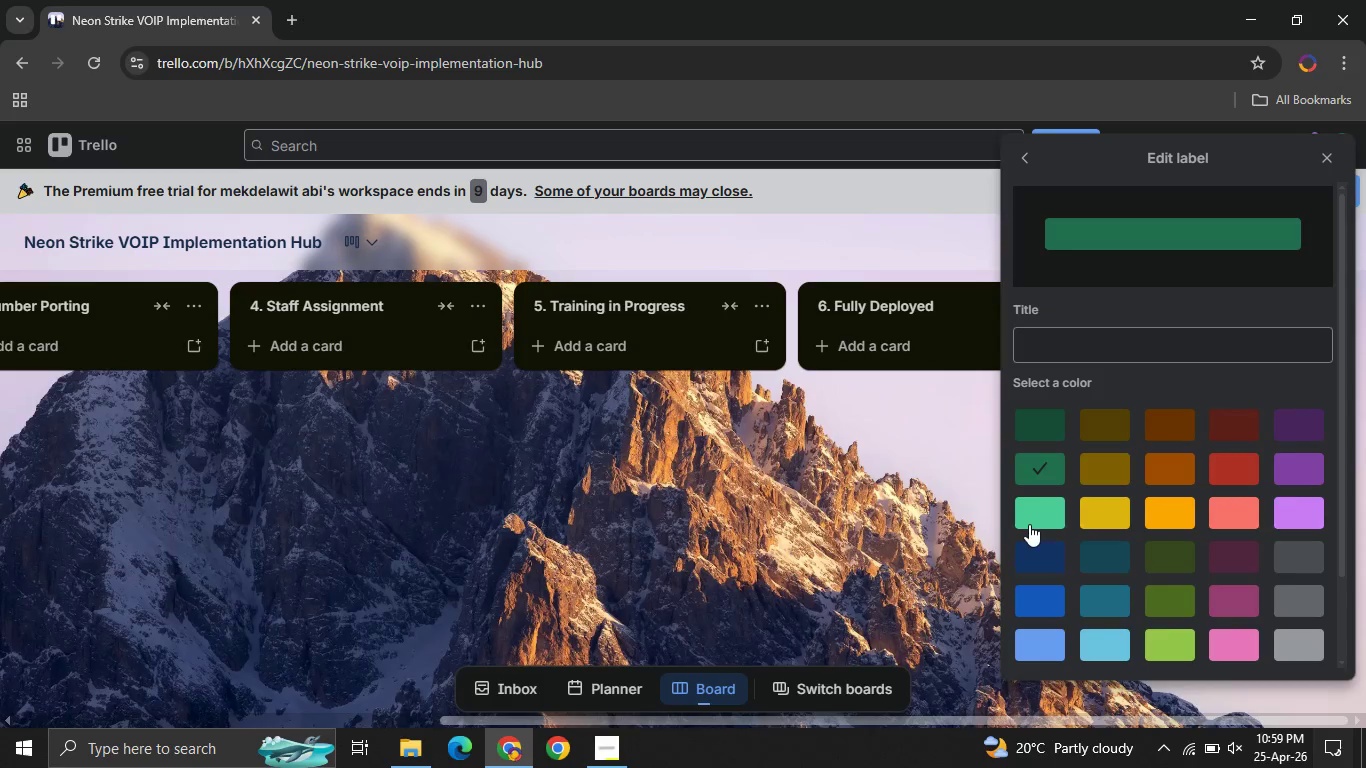 
left_click([1029, 524])
 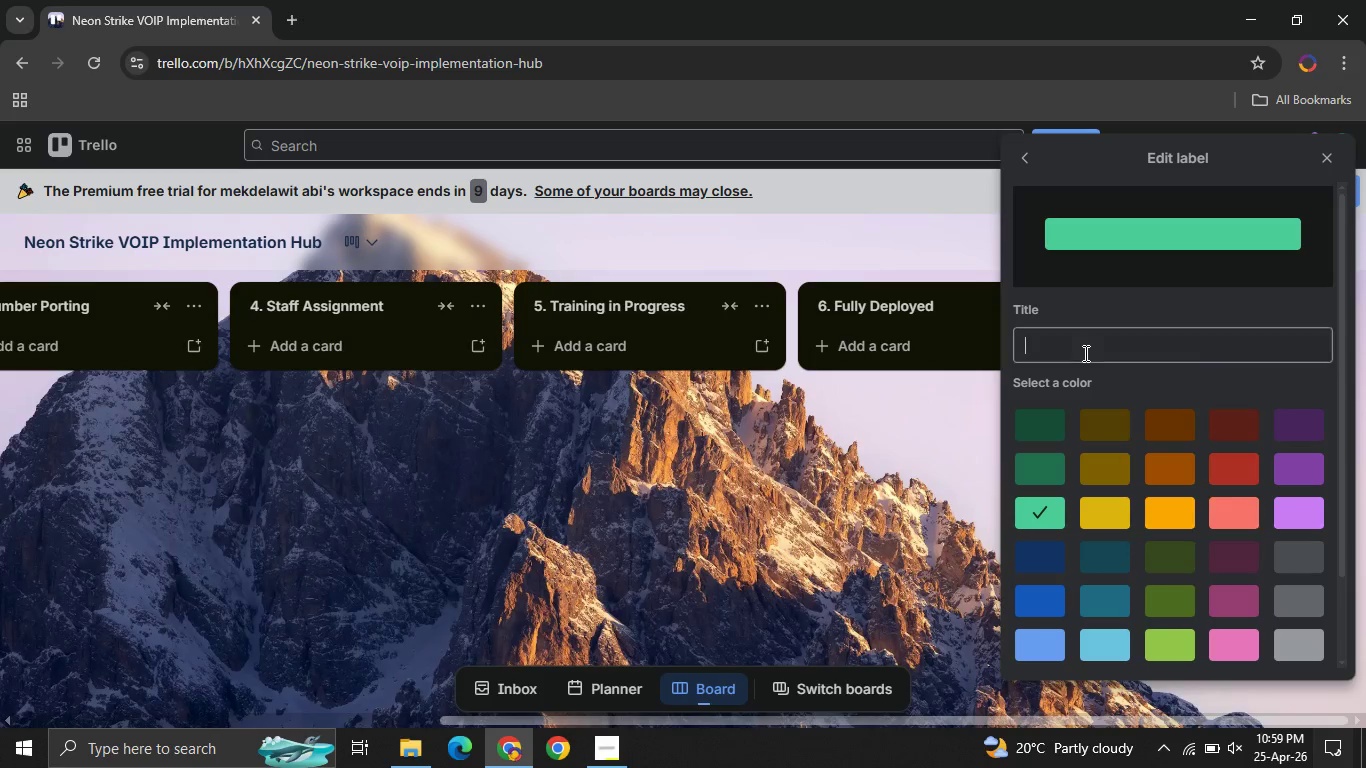 
left_click([1084, 353])
 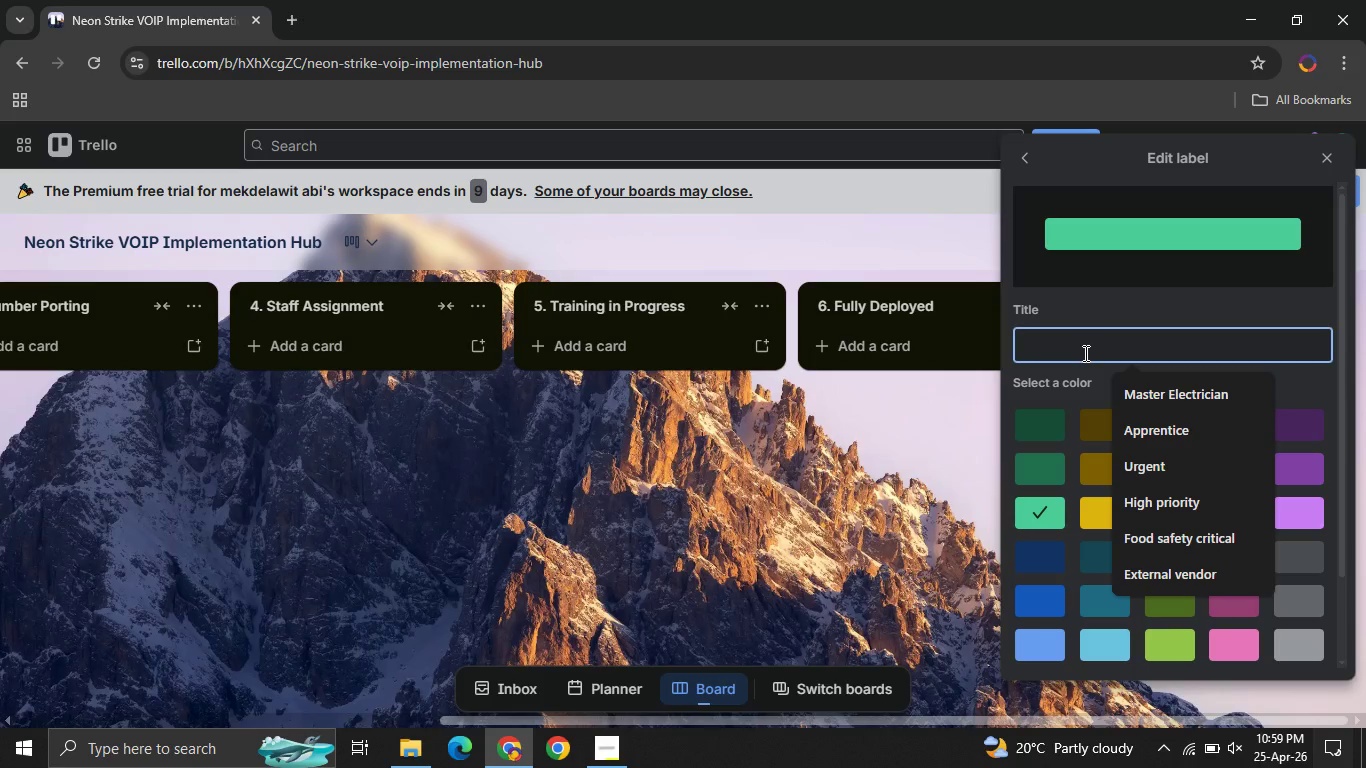 
type(Eastside )
 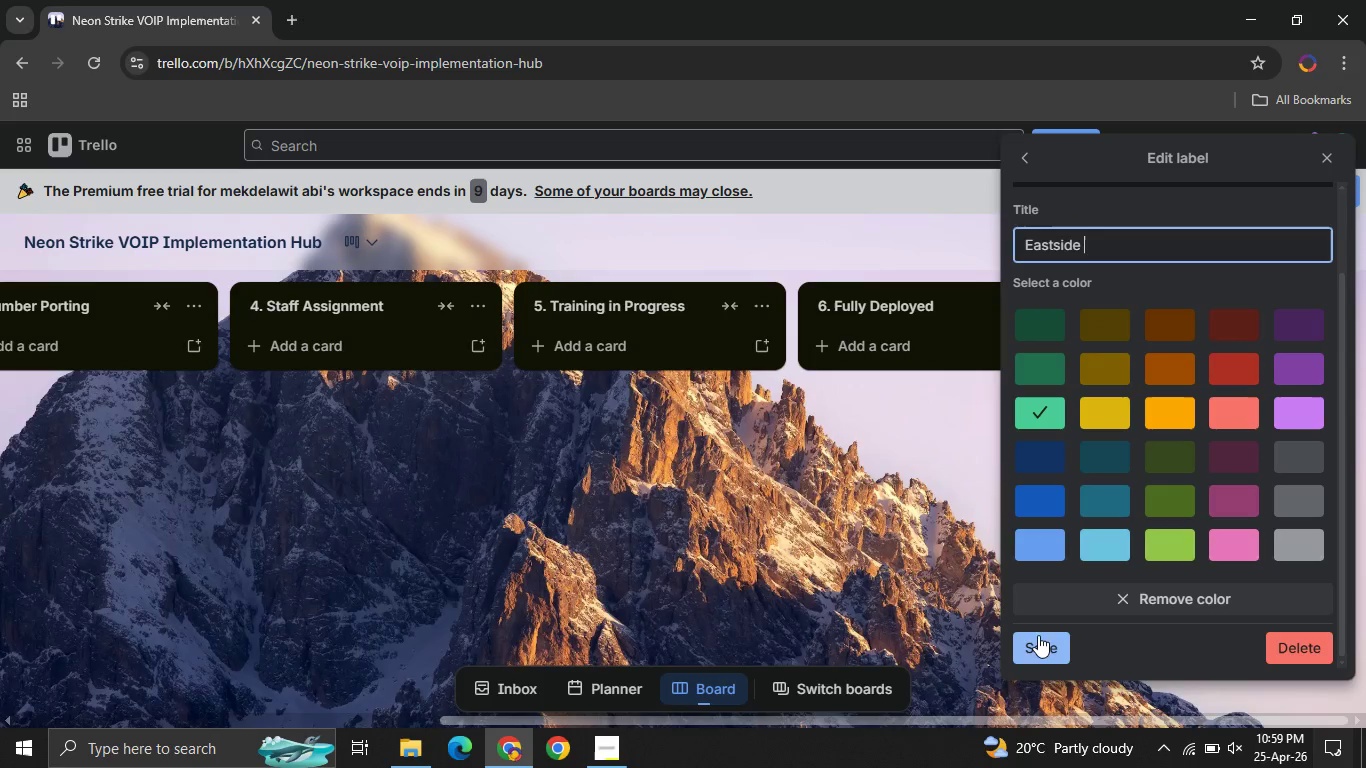 
left_click([1038, 636])
 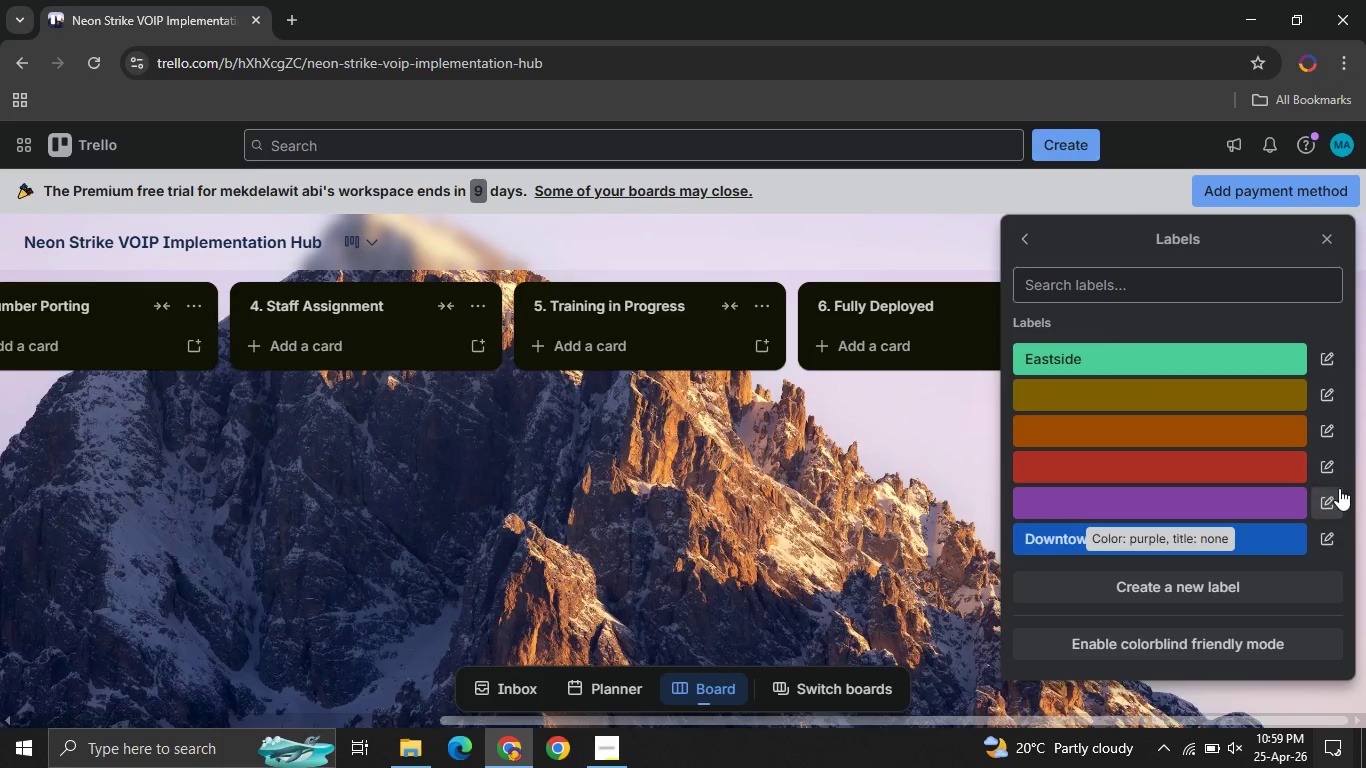 
wait(6.77)
 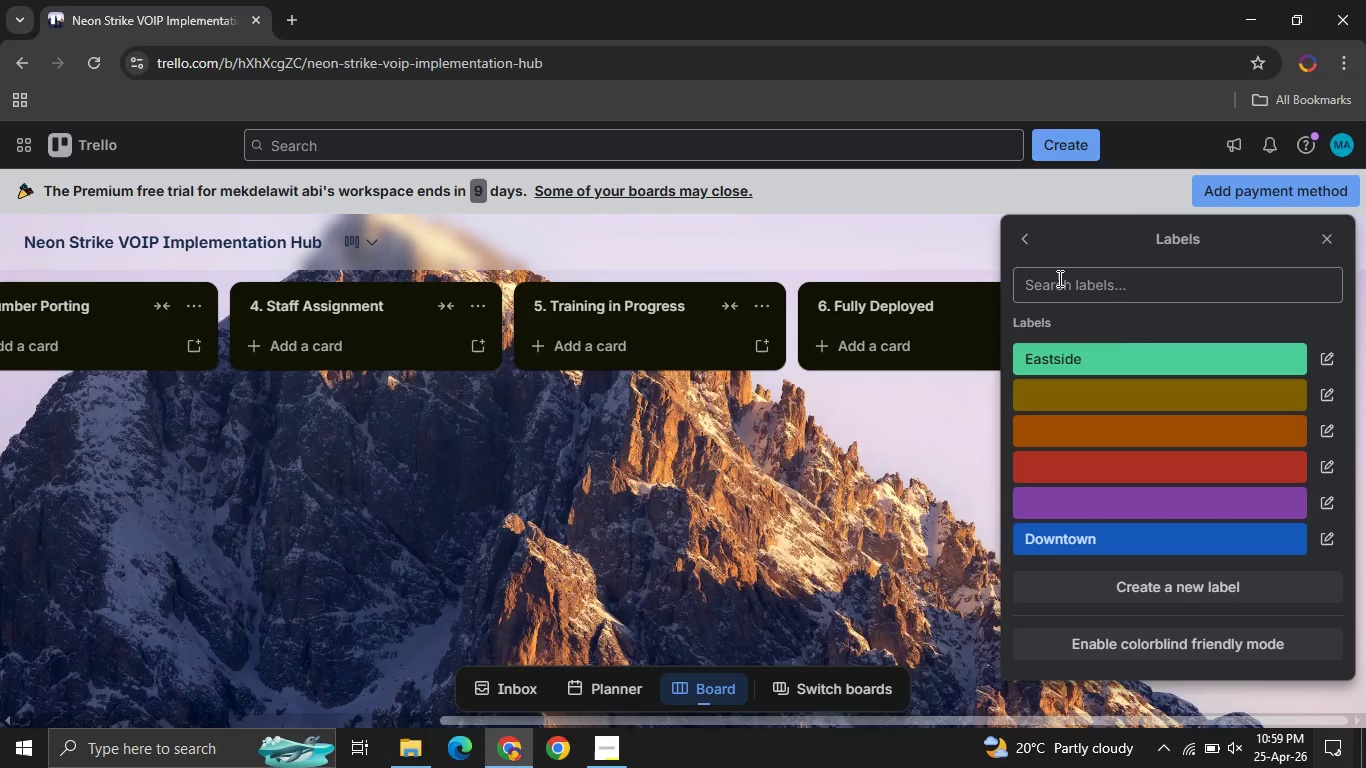 
left_click([1326, 442])
 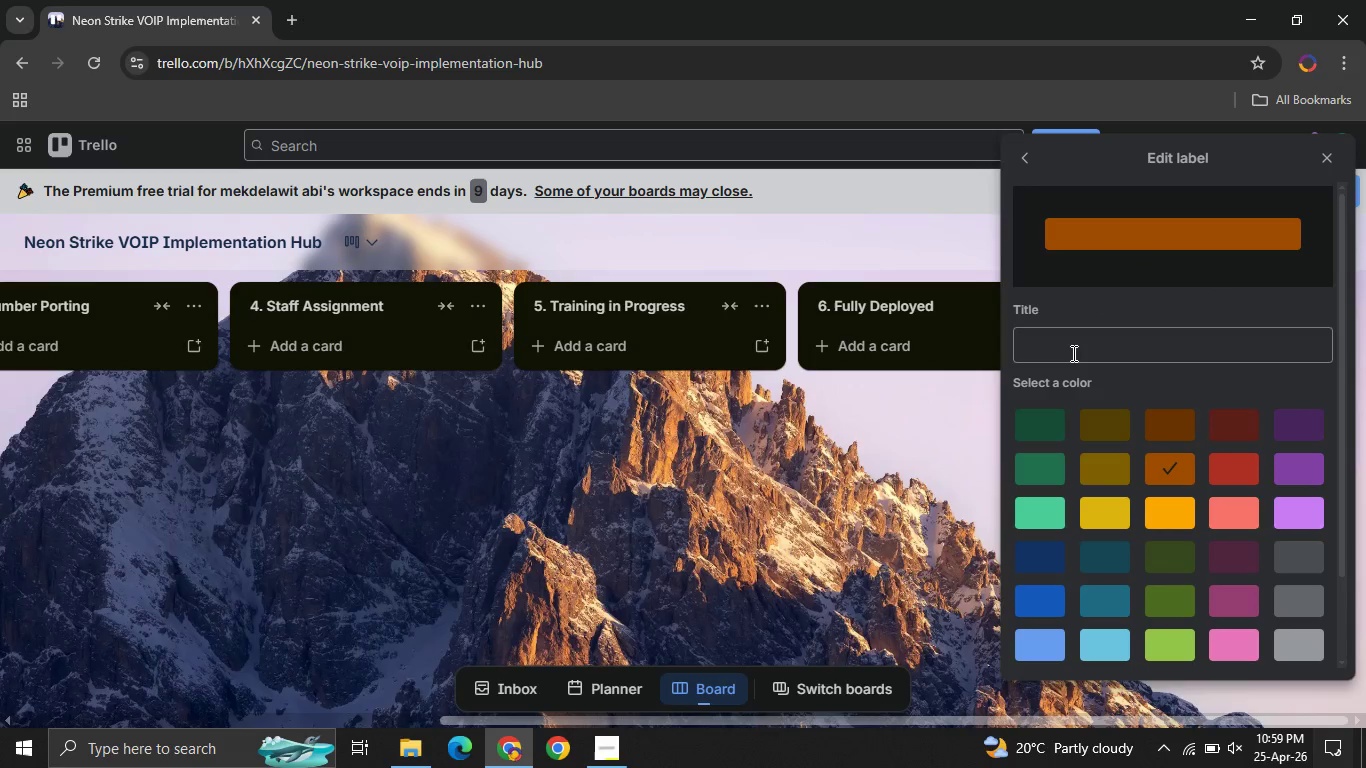 
left_click([1072, 353])
 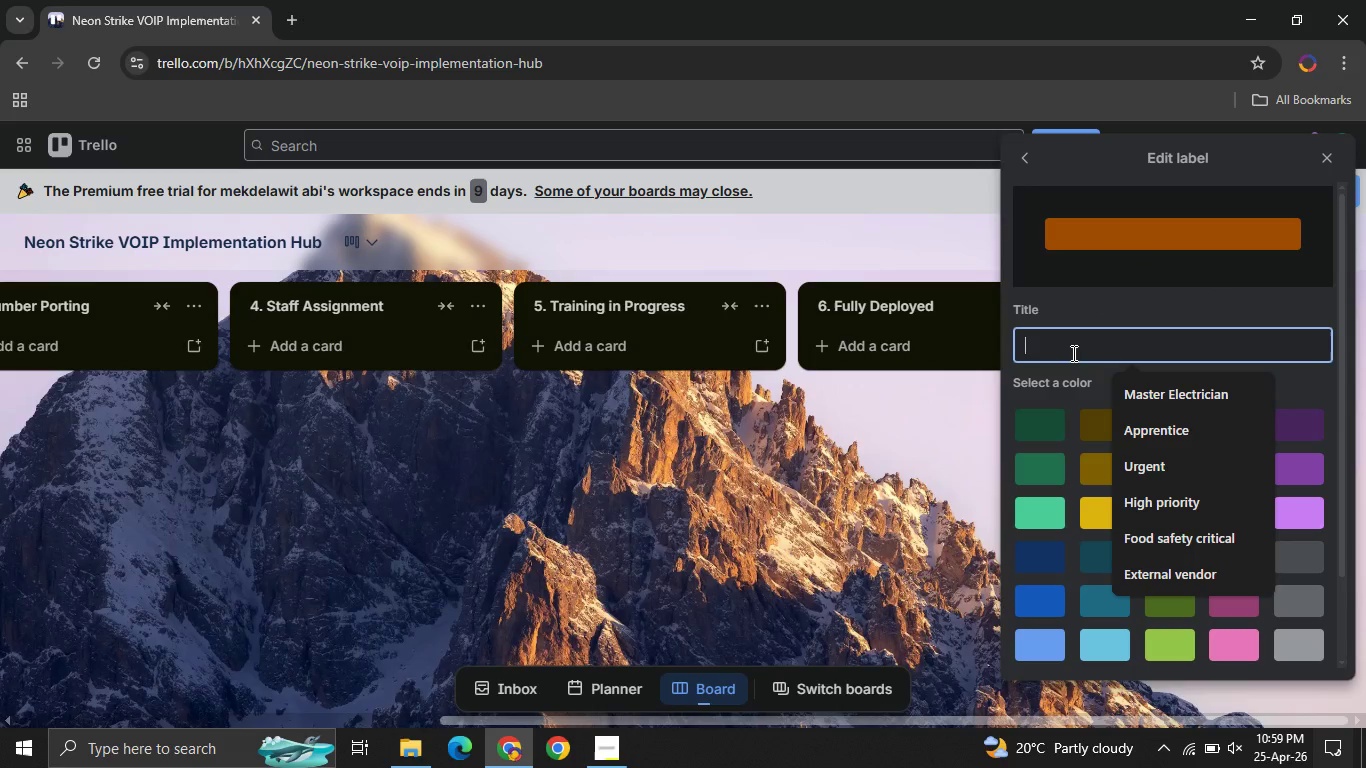 
type(Westside)
 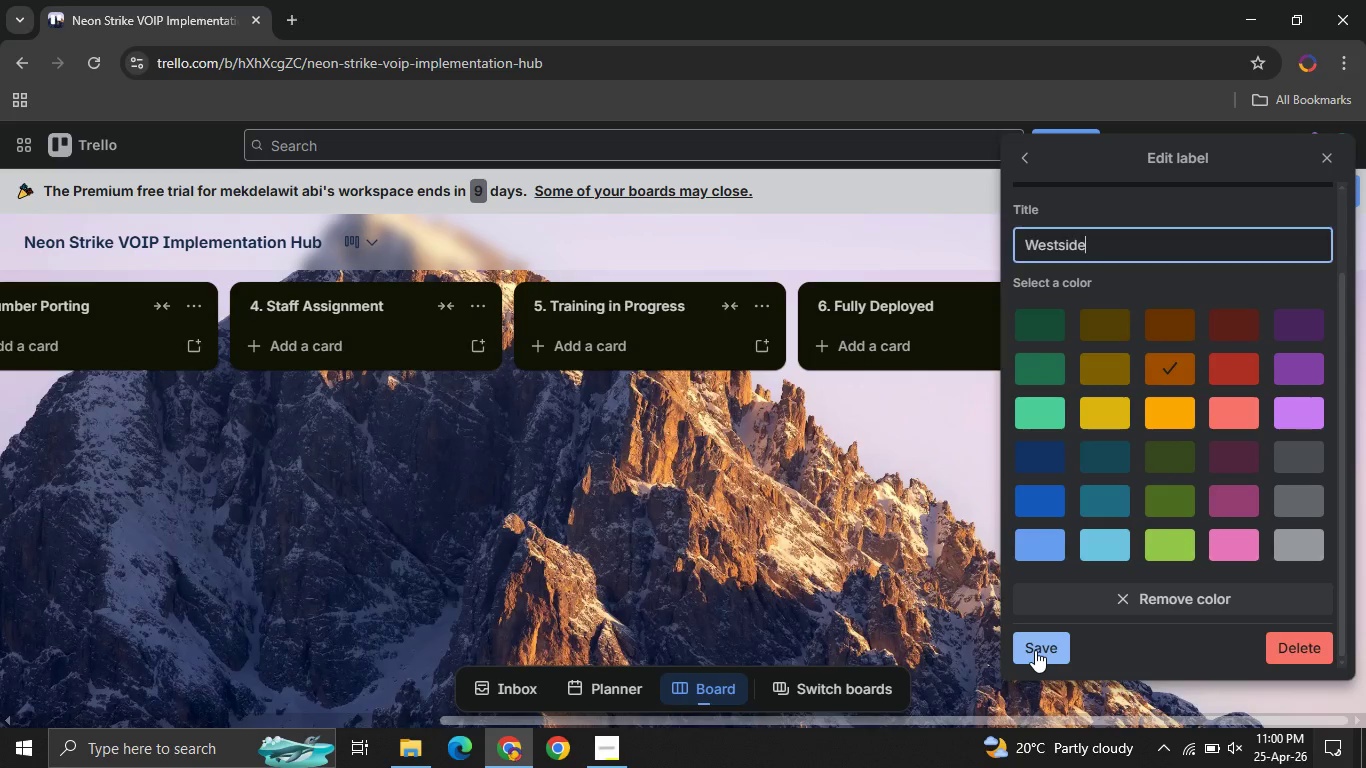 
left_click([1035, 650])
 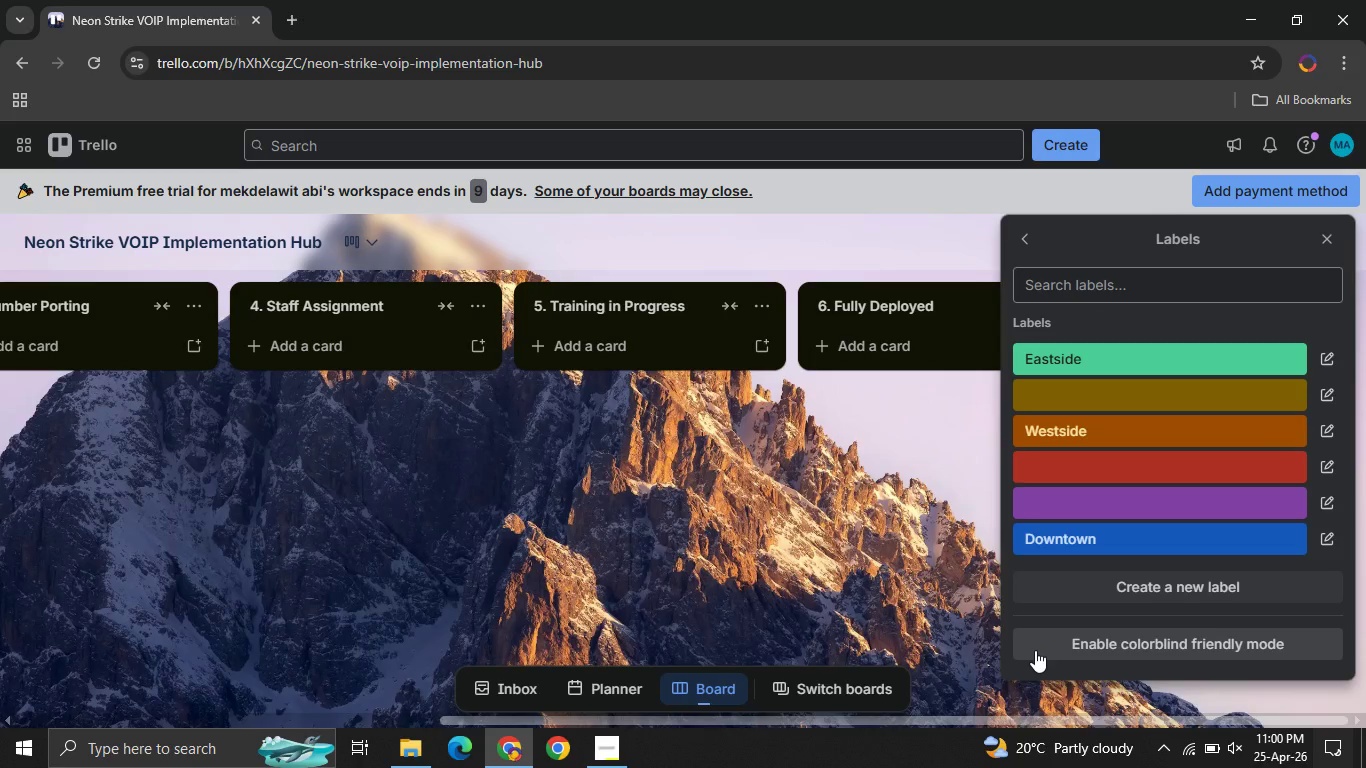 
wait(10.52)
 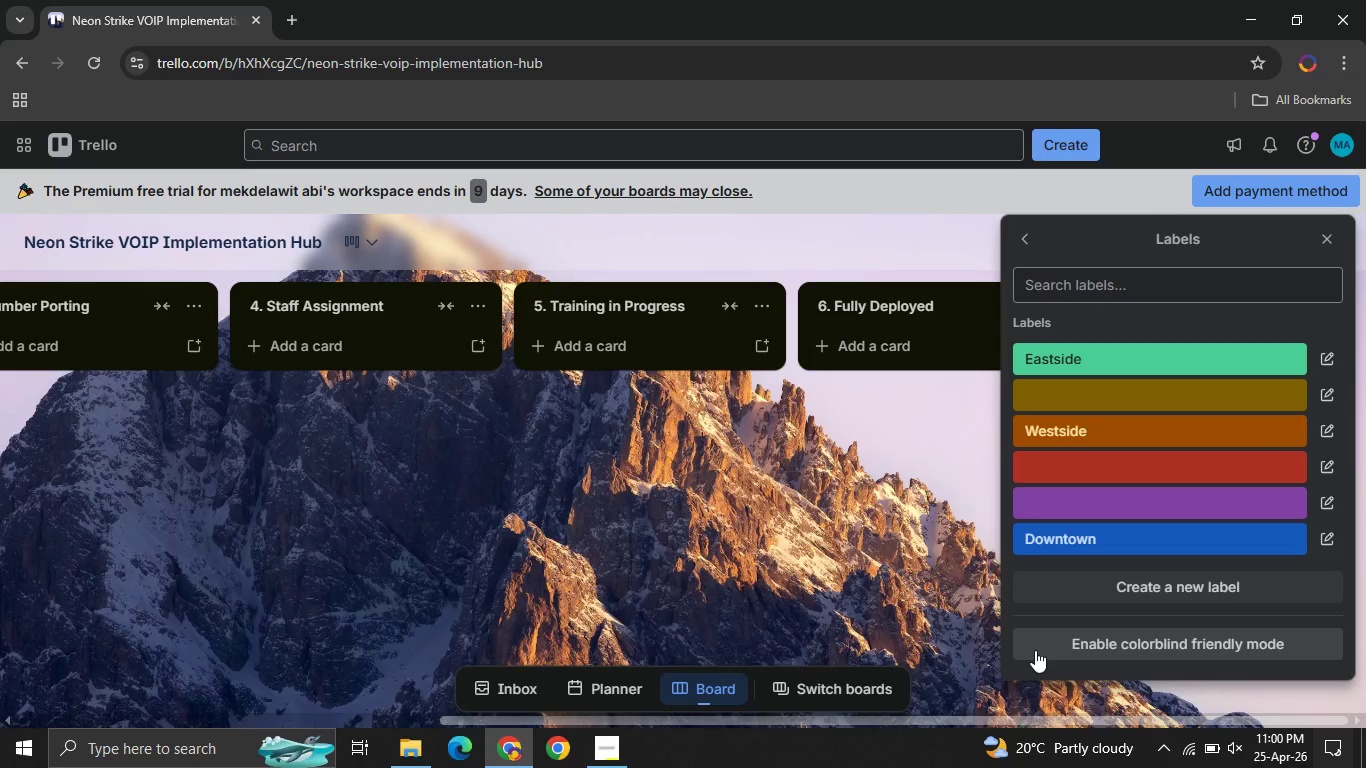 
left_click([1021, 245])
 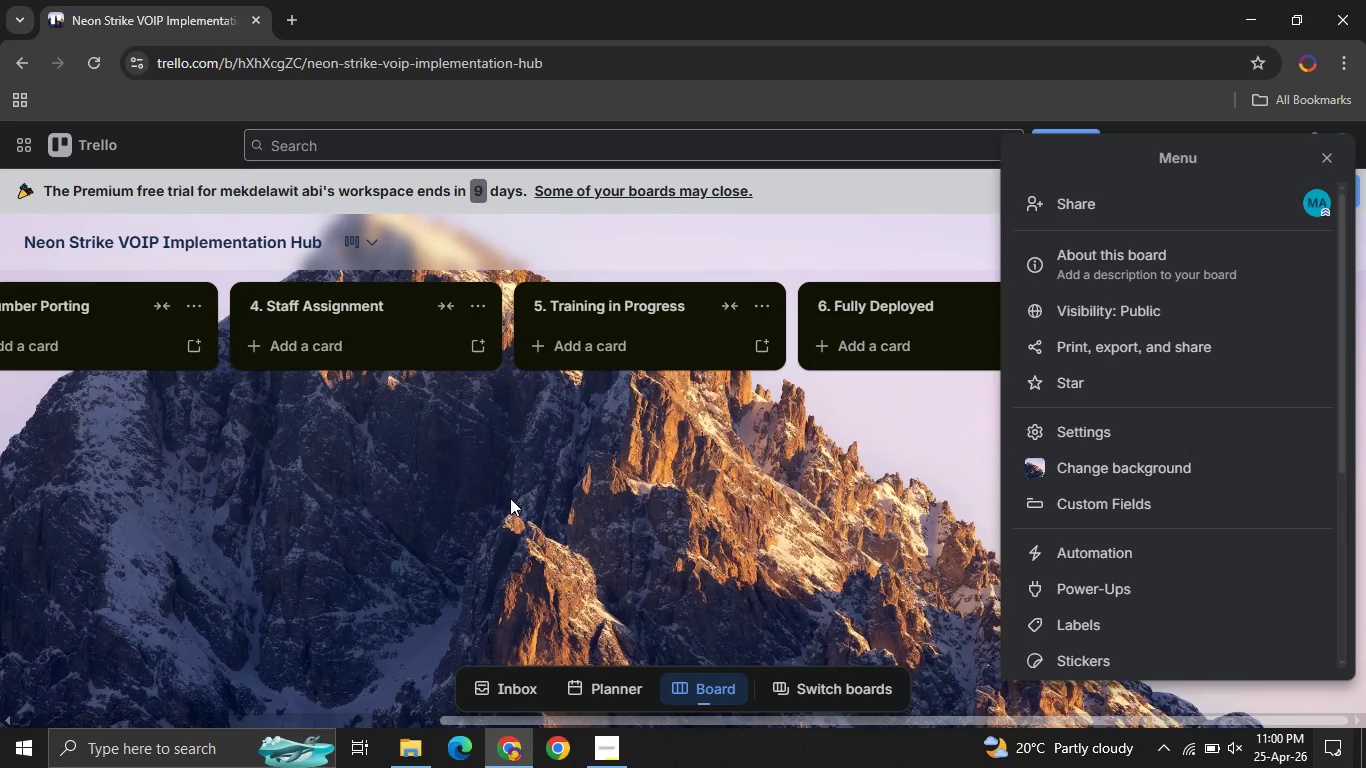 
left_click([510, 498])
 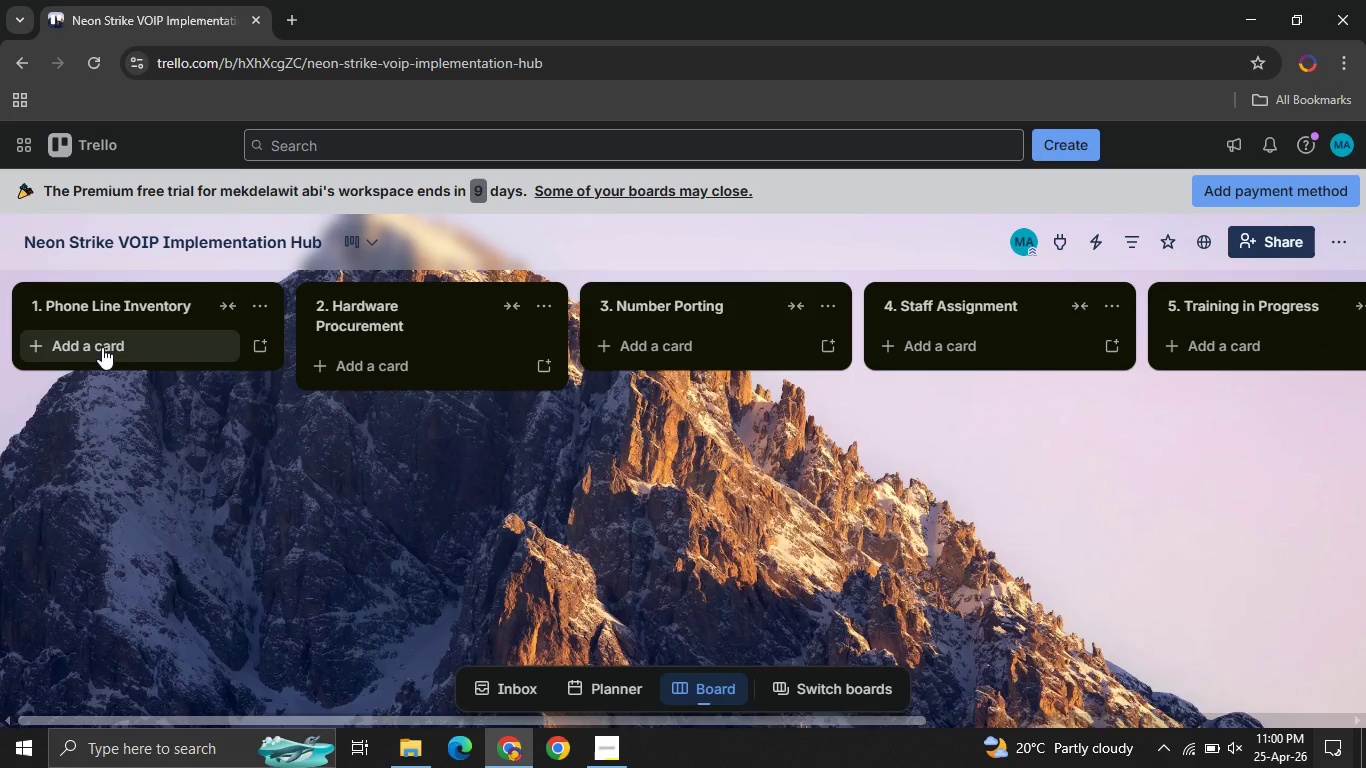 
left_click([102, 343])
 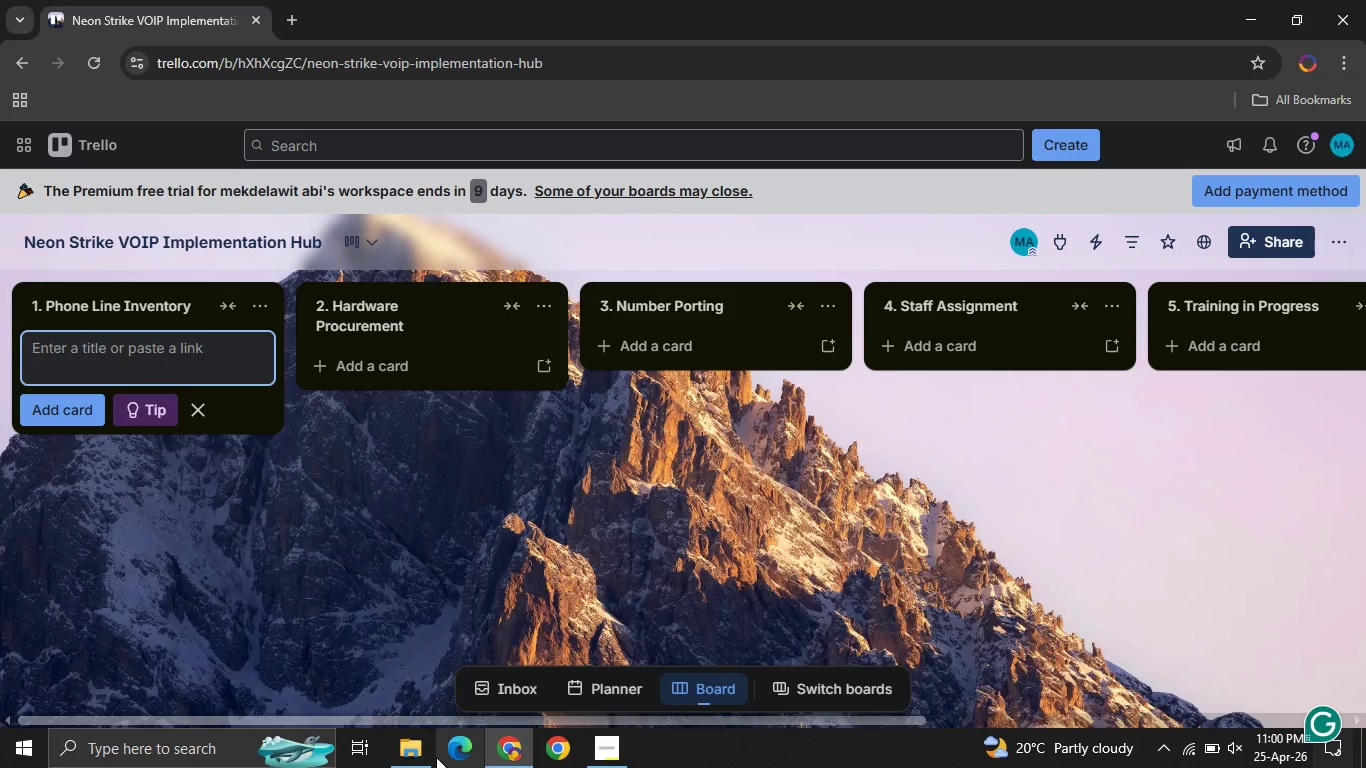 
wait(5.2)
 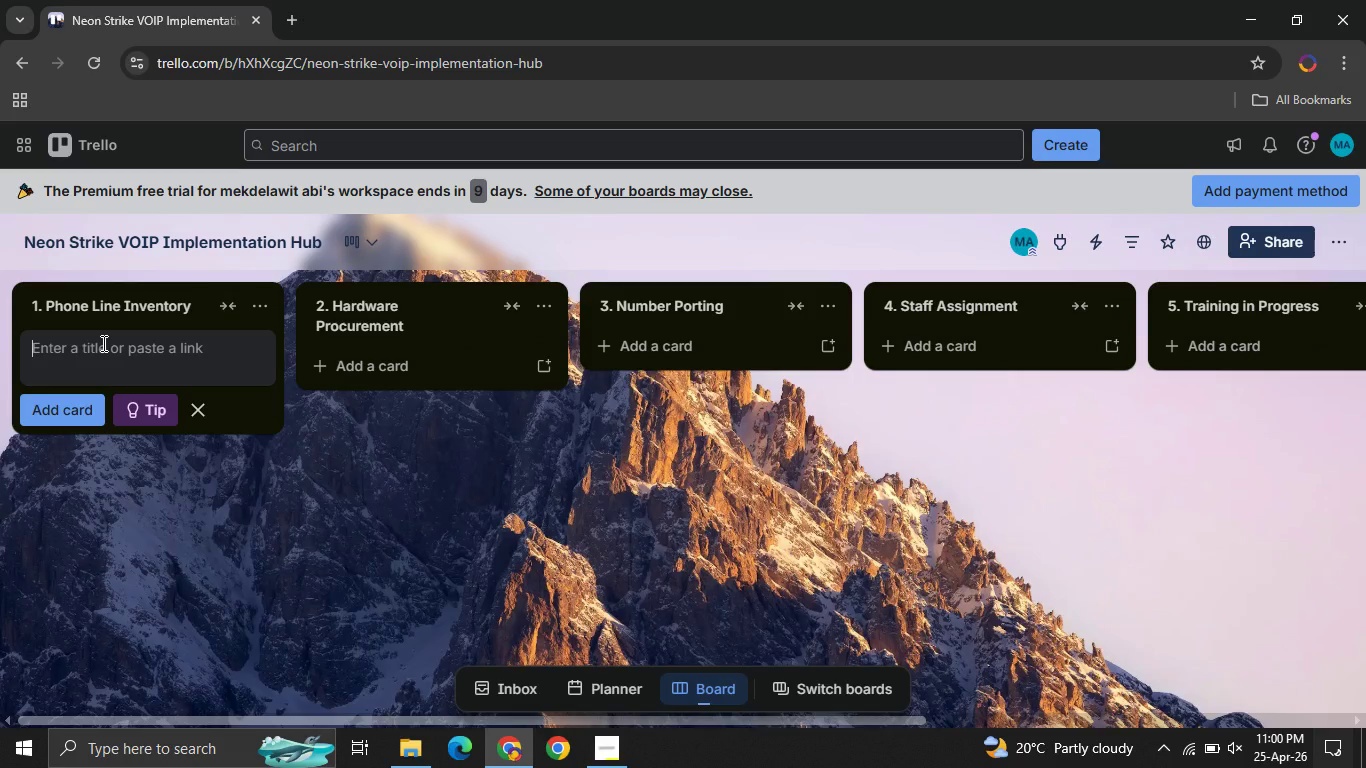 
left_click([618, 757])